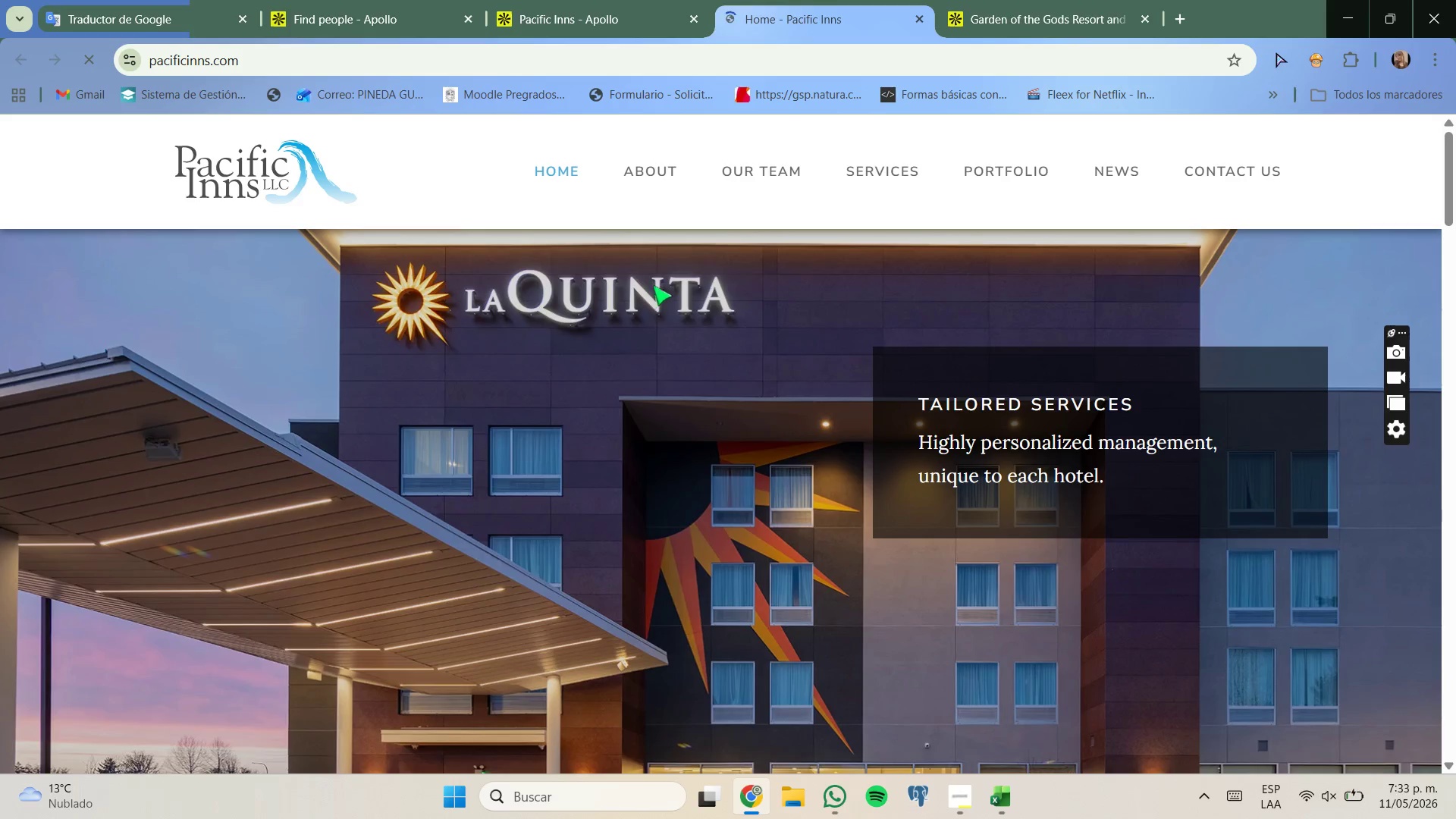 
scroll: coordinate [654, 279], scroll_direction: down, amount: 1.0
 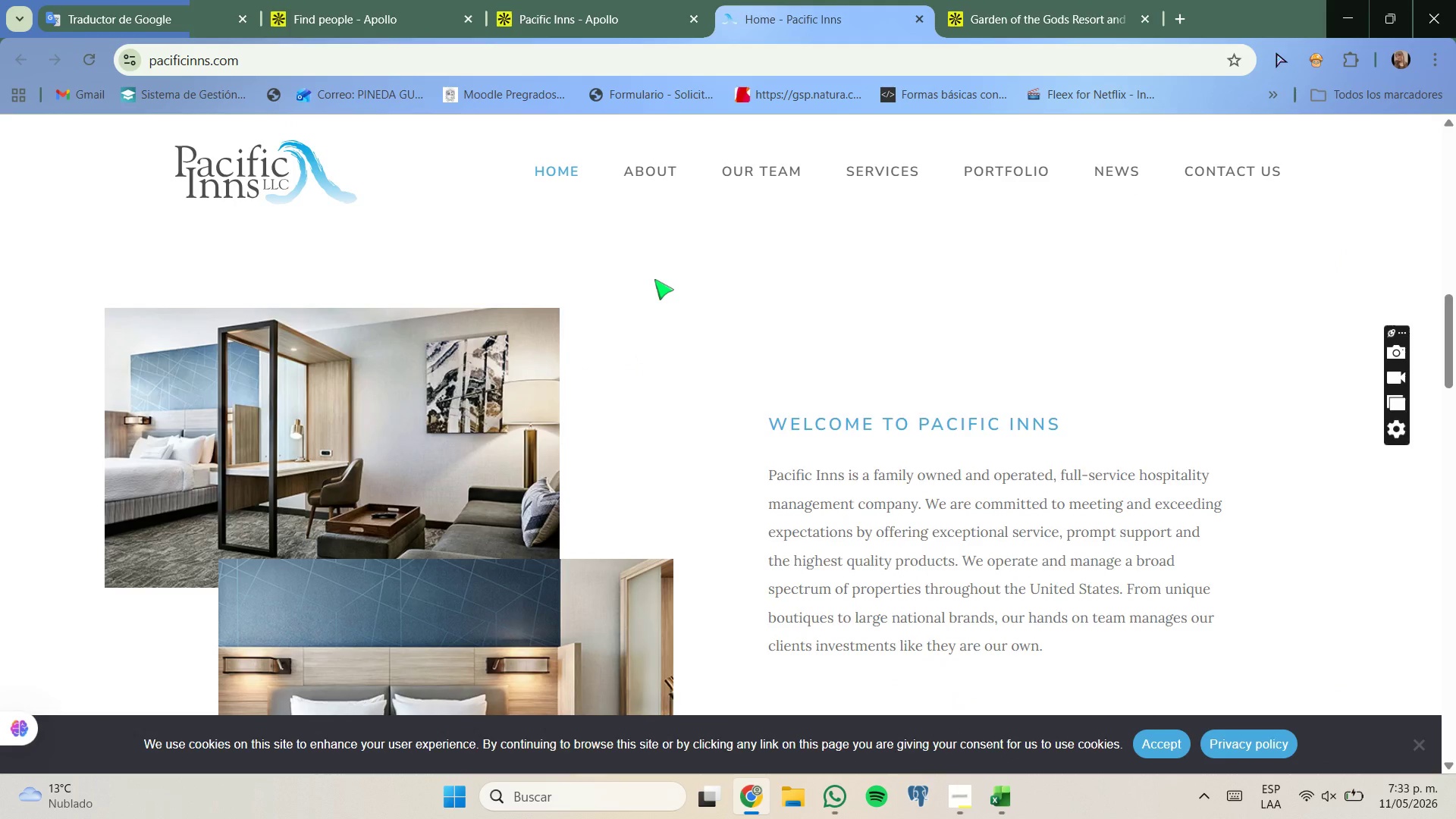 
left_click([438, 0])
 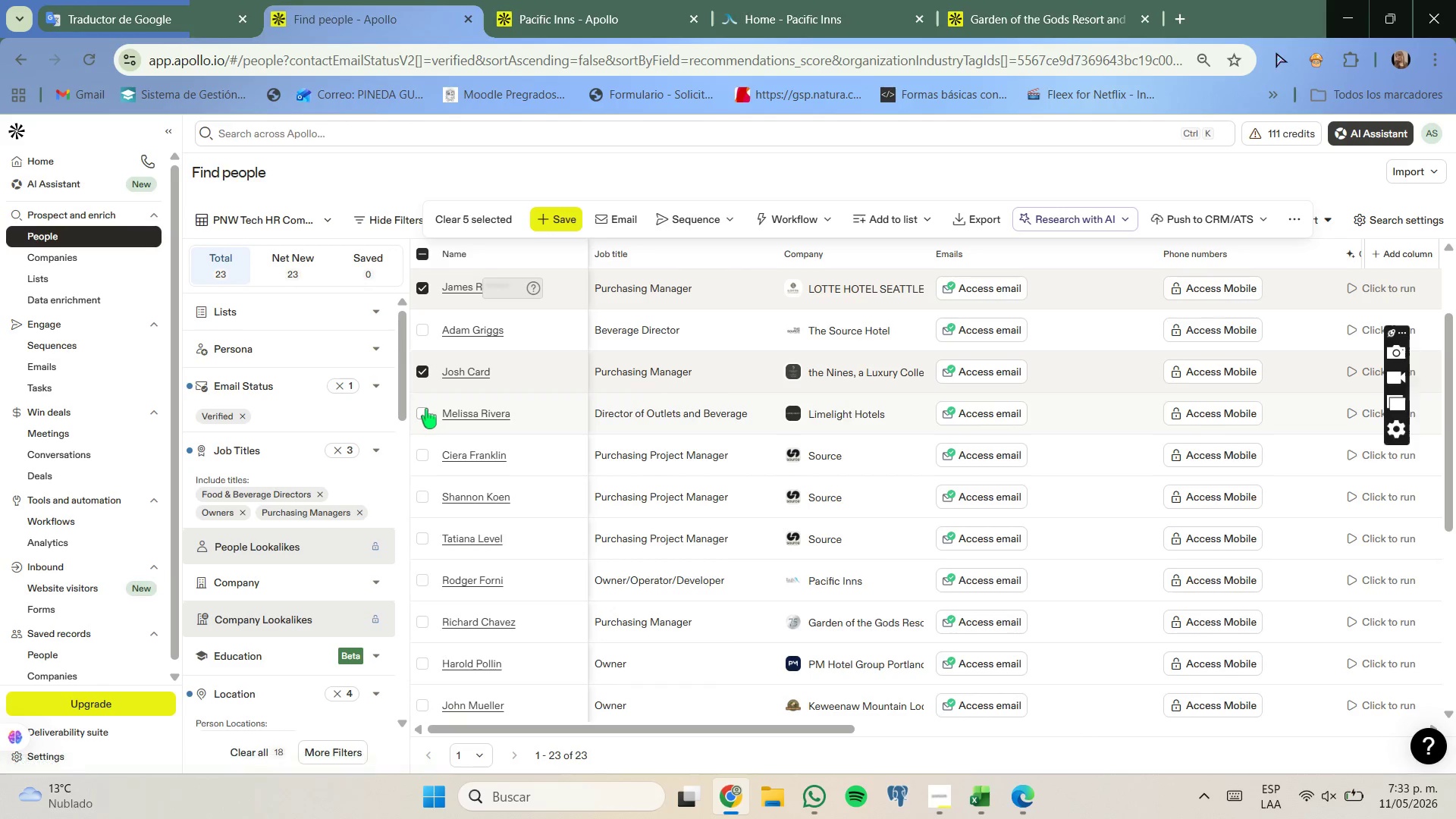 
wait(13.09)
 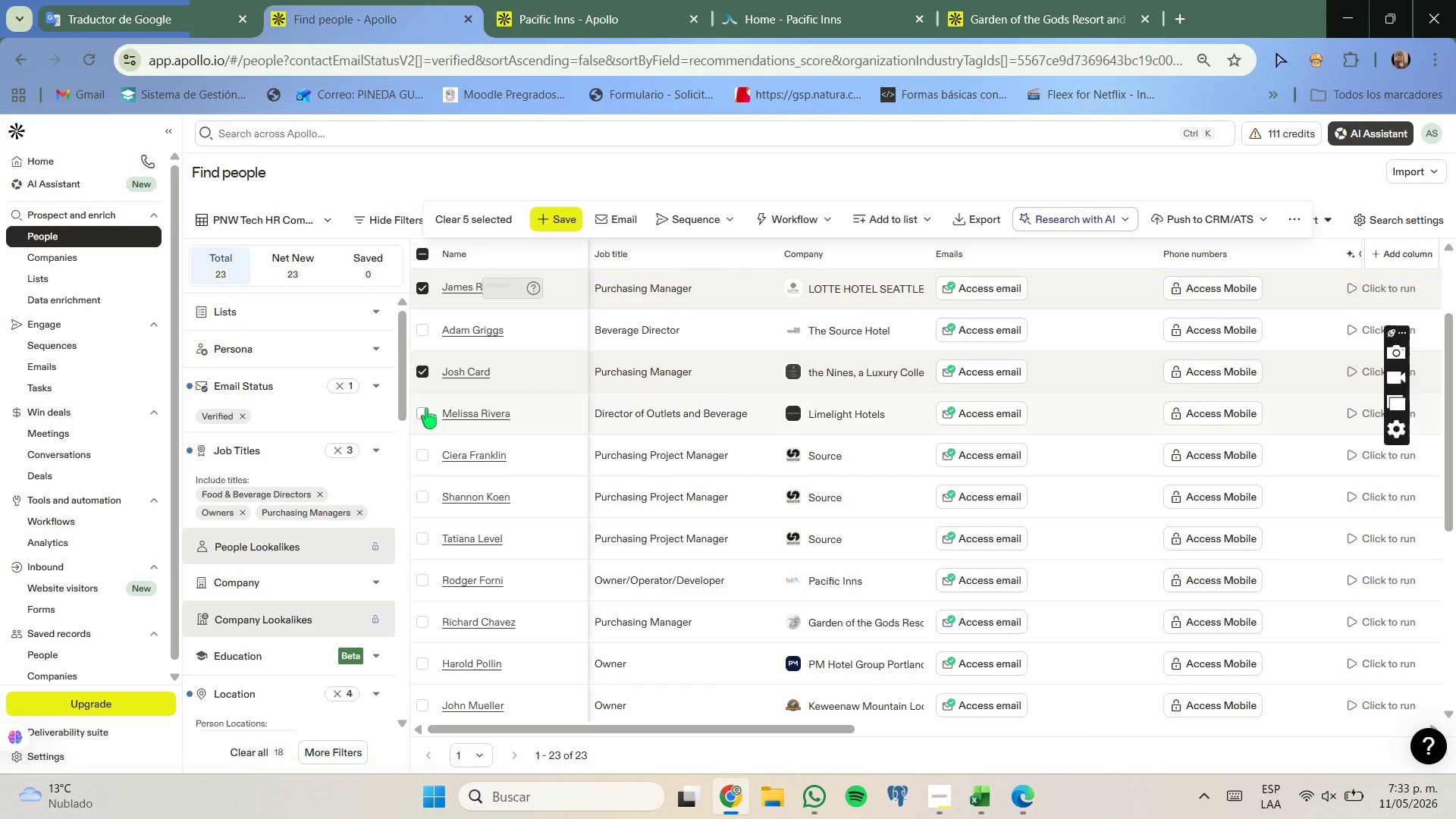 
left_click([423, 579])
 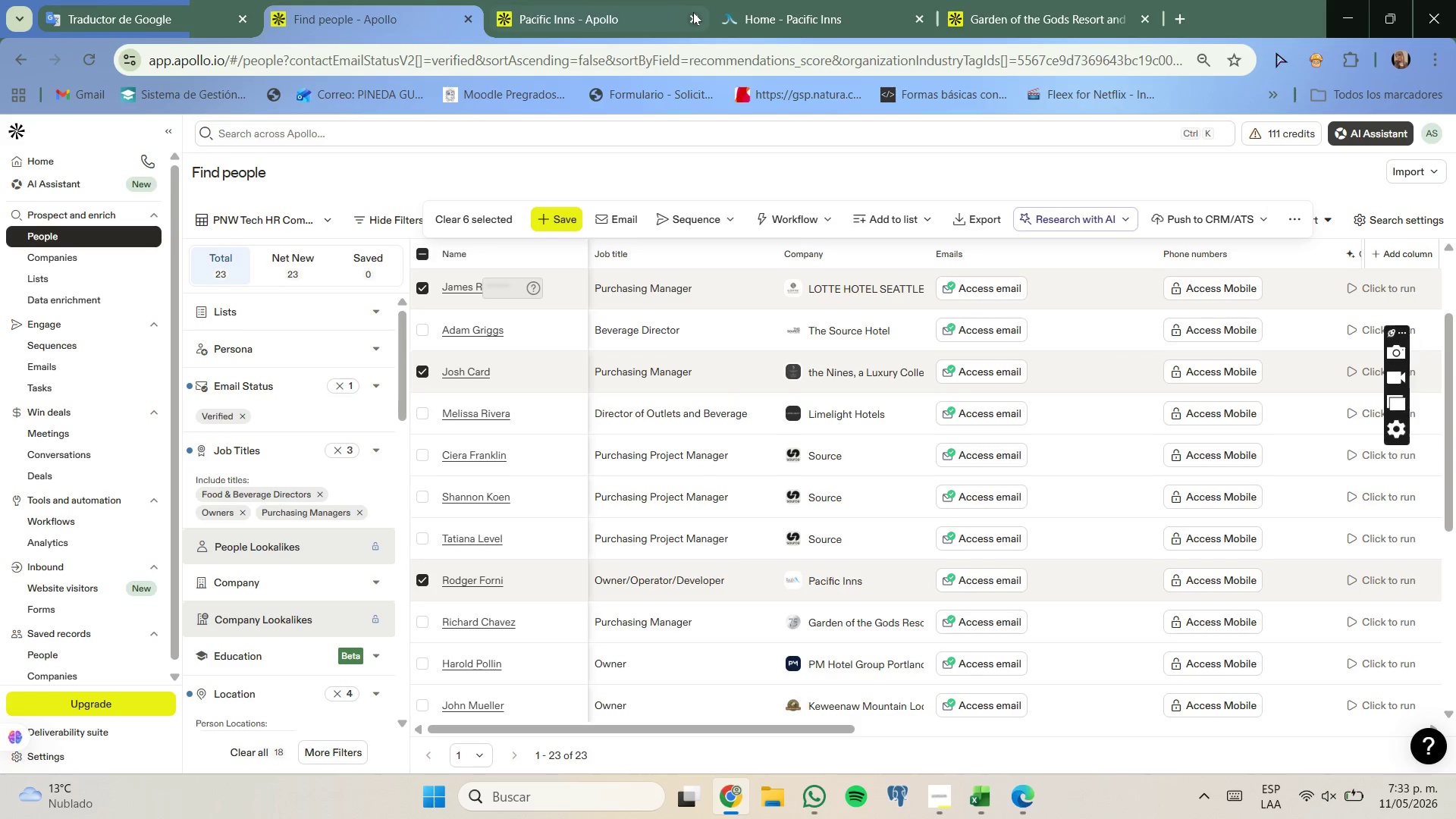 
double_click([693, 12])
 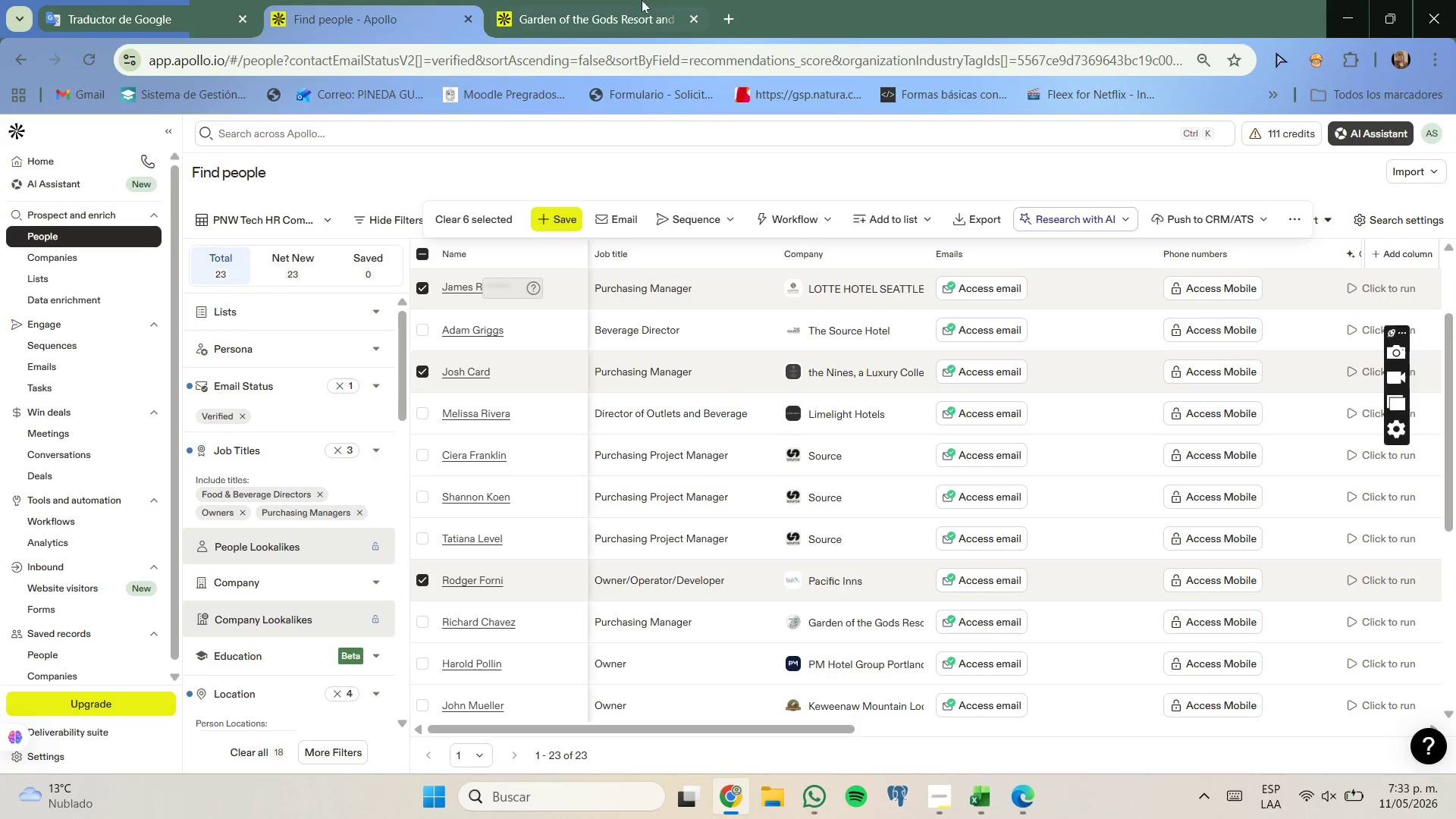 
left_click([617, 0])
 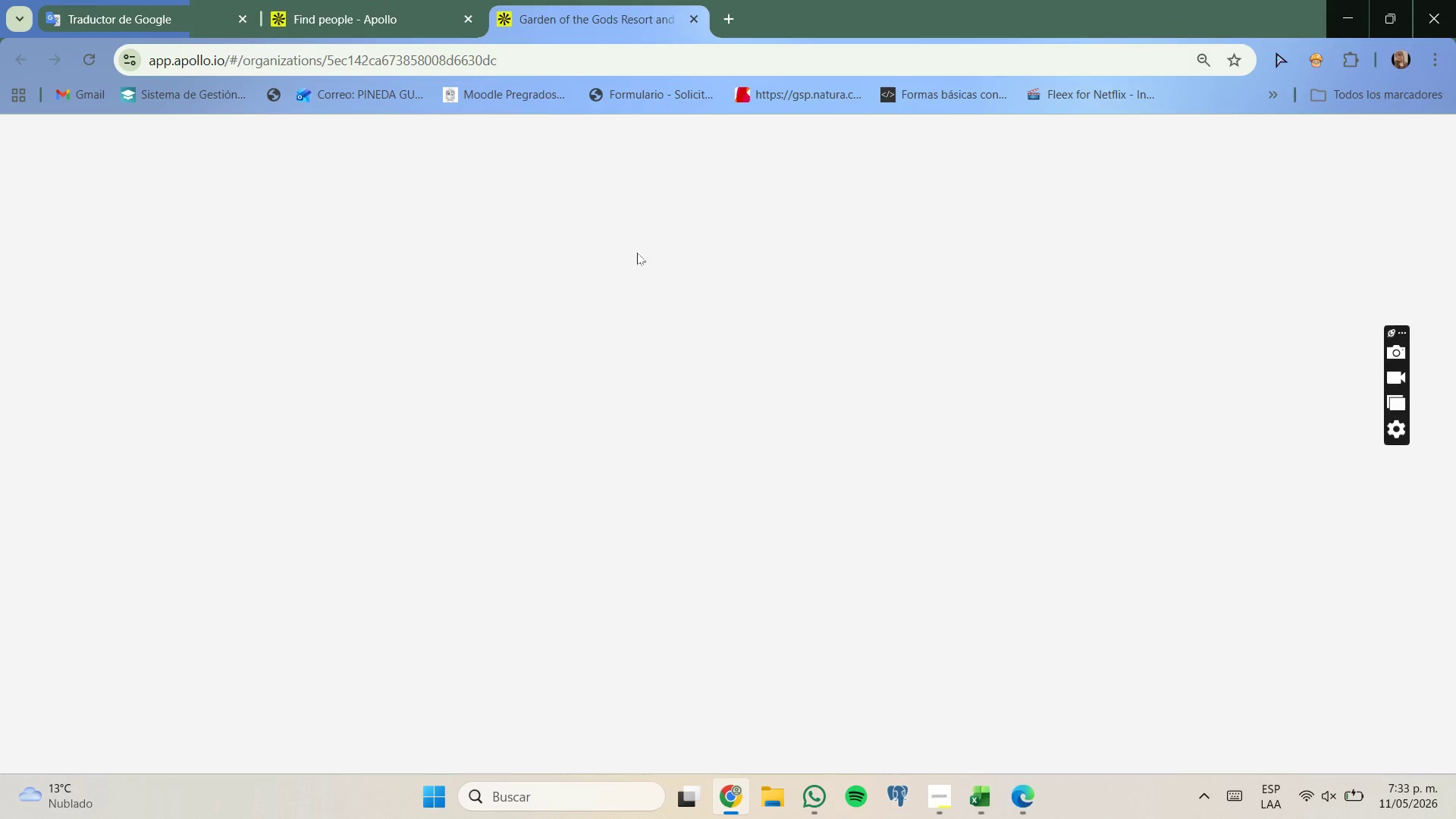 
mouse_move([635, 324])
 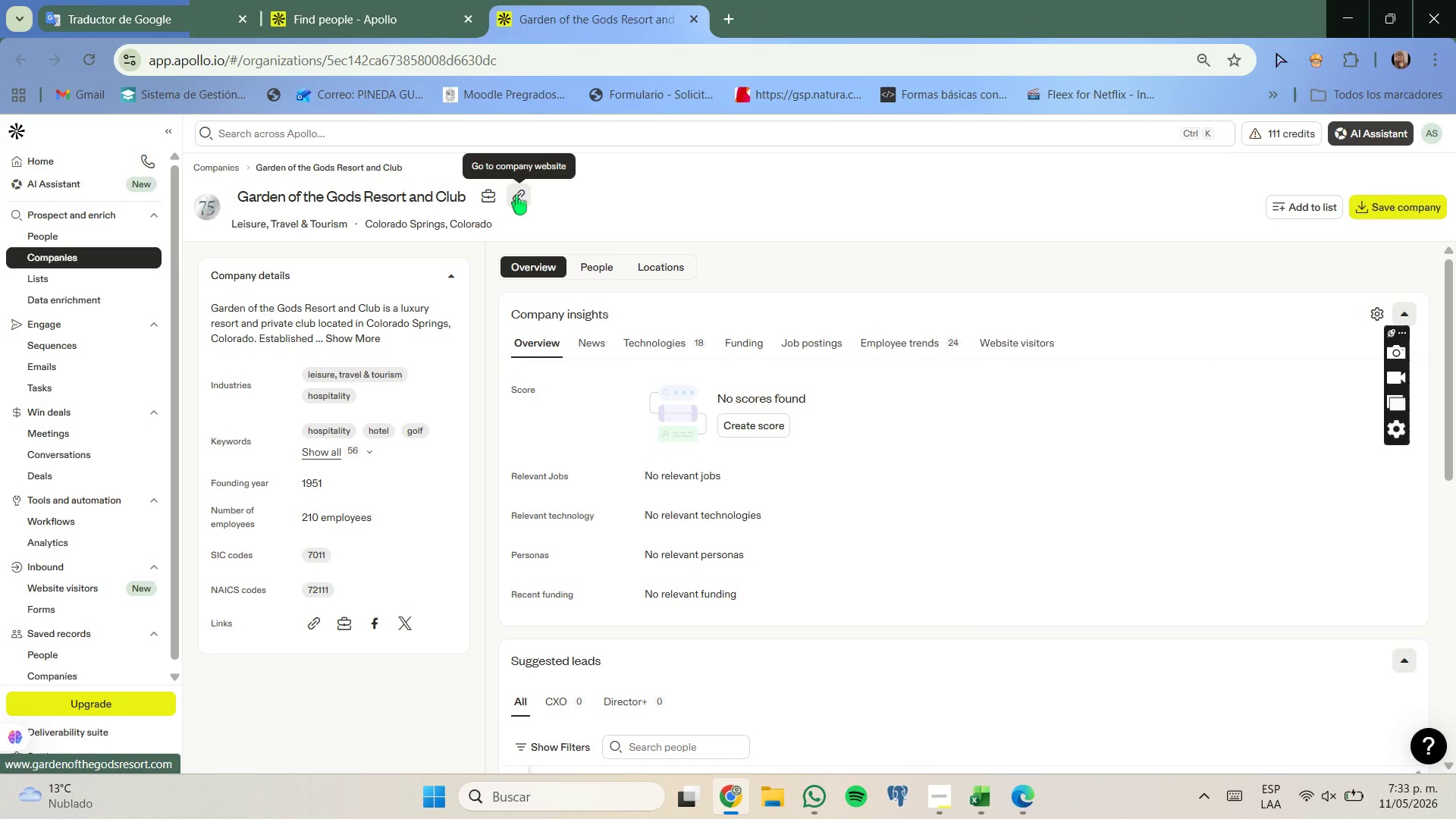 
left_click([516, 195])
 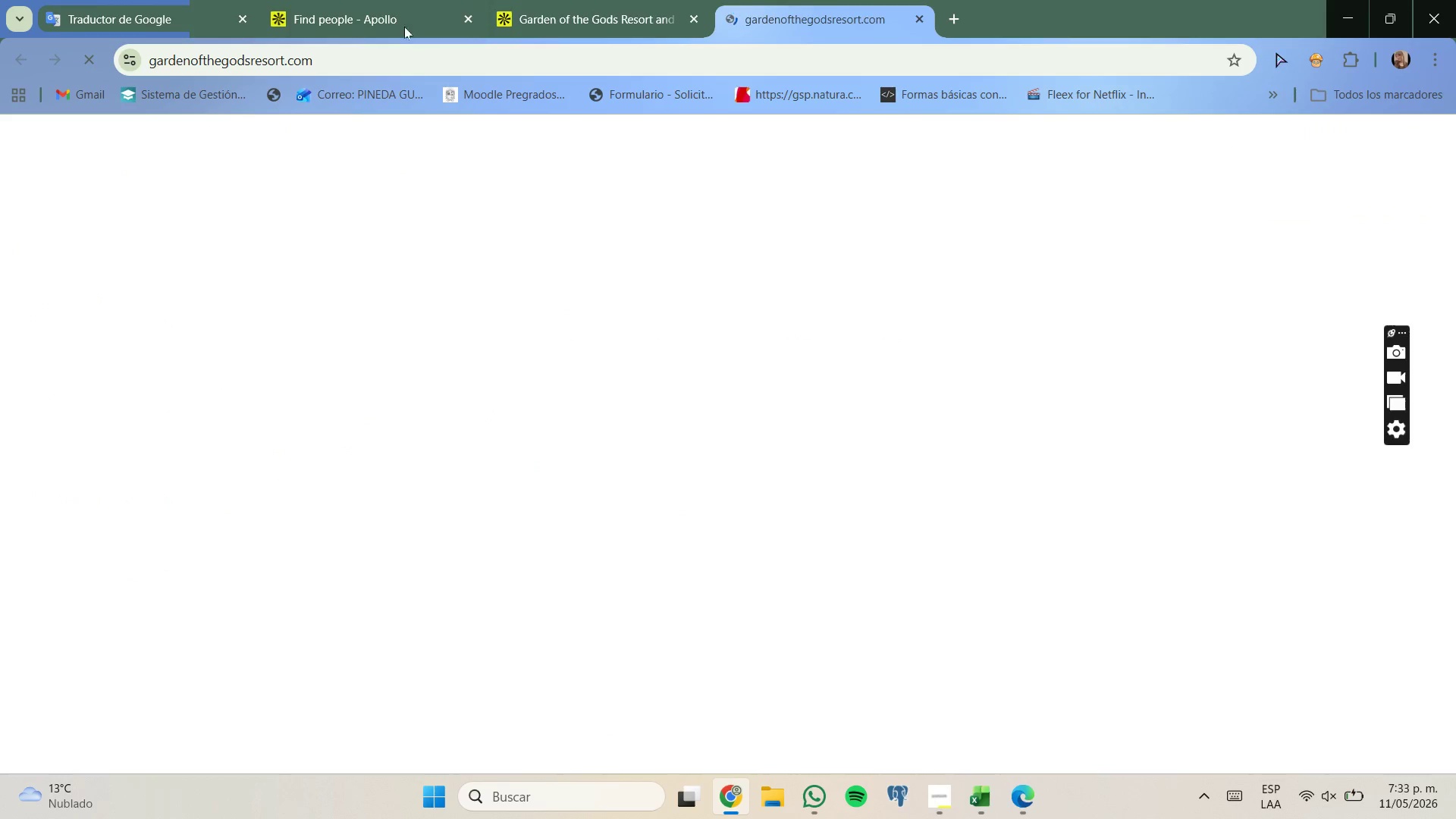 
left_click([394, 7])
 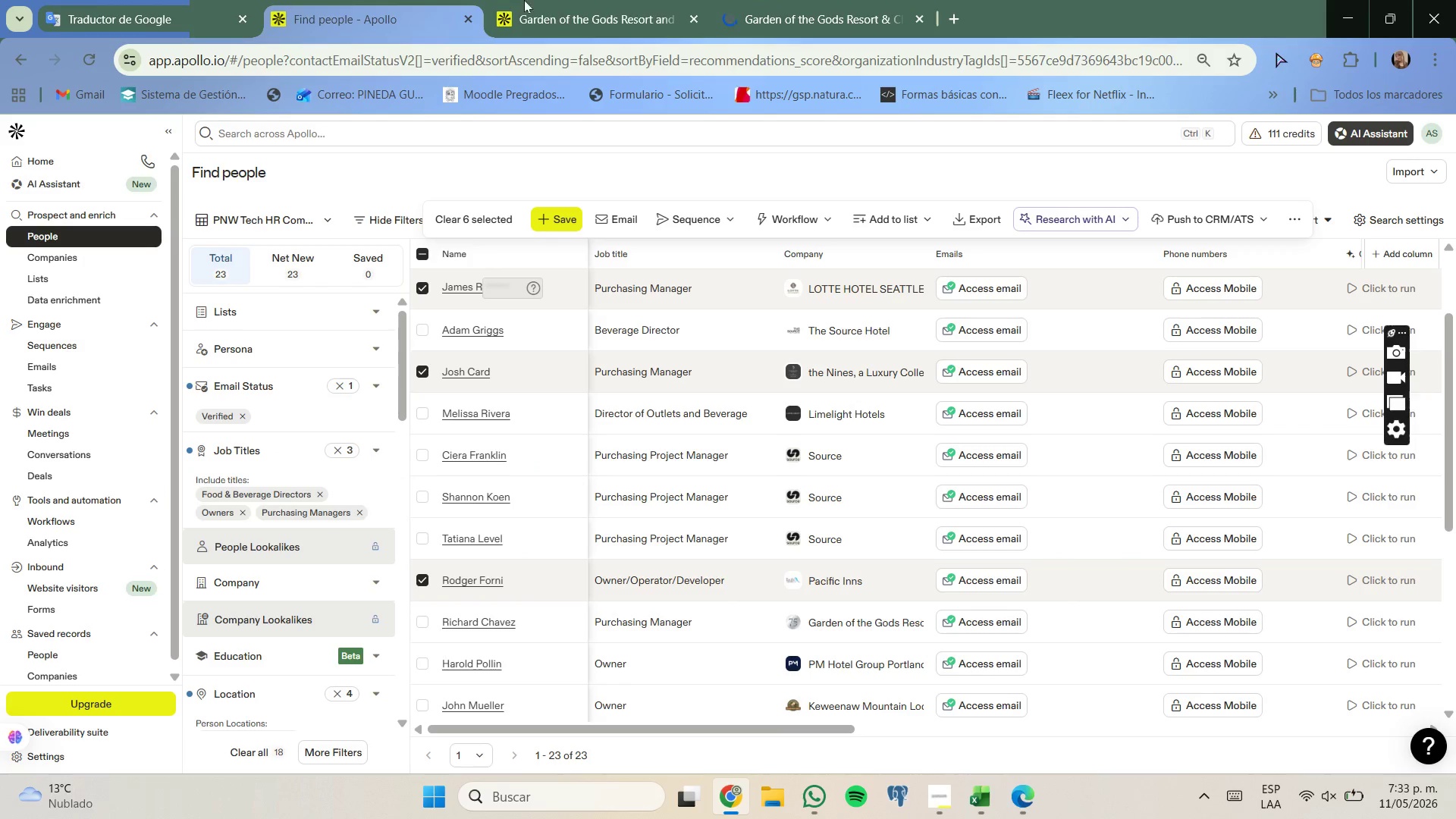 
left_click([529, 1])
 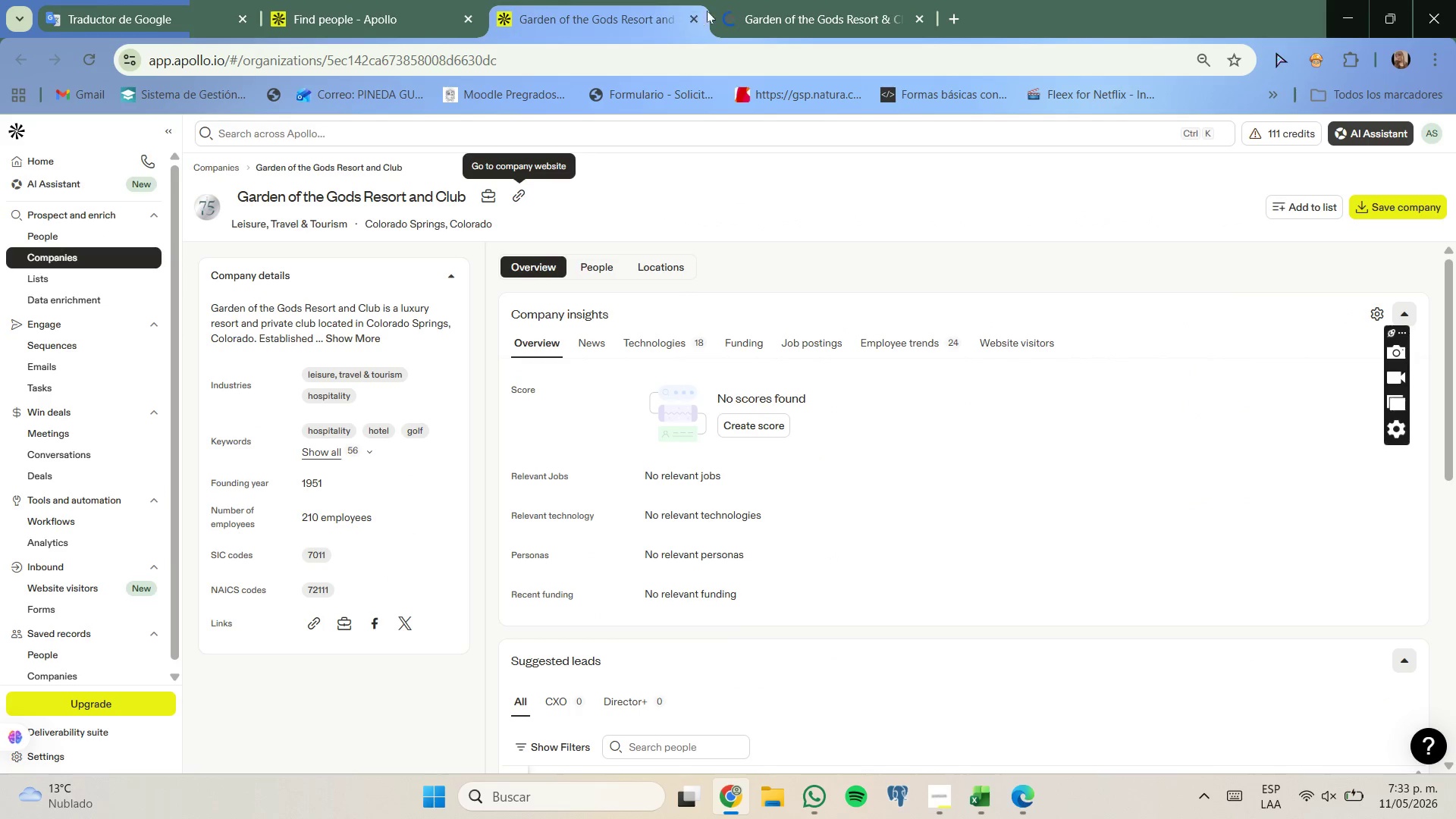 
left_click([715, 11])
 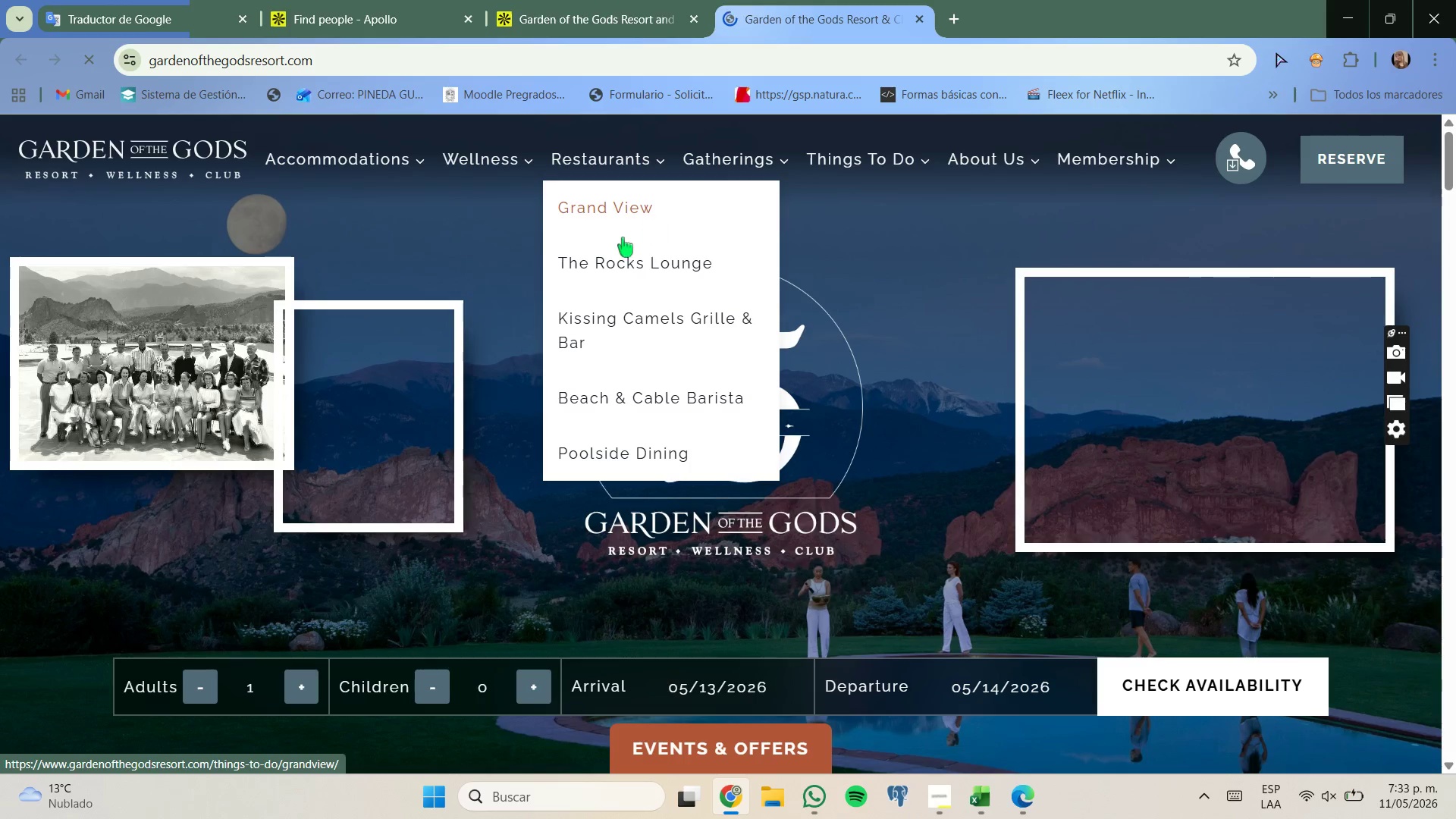 
scroll: coordinate [511, 237], scroll_direction: down, amount: 9.0
 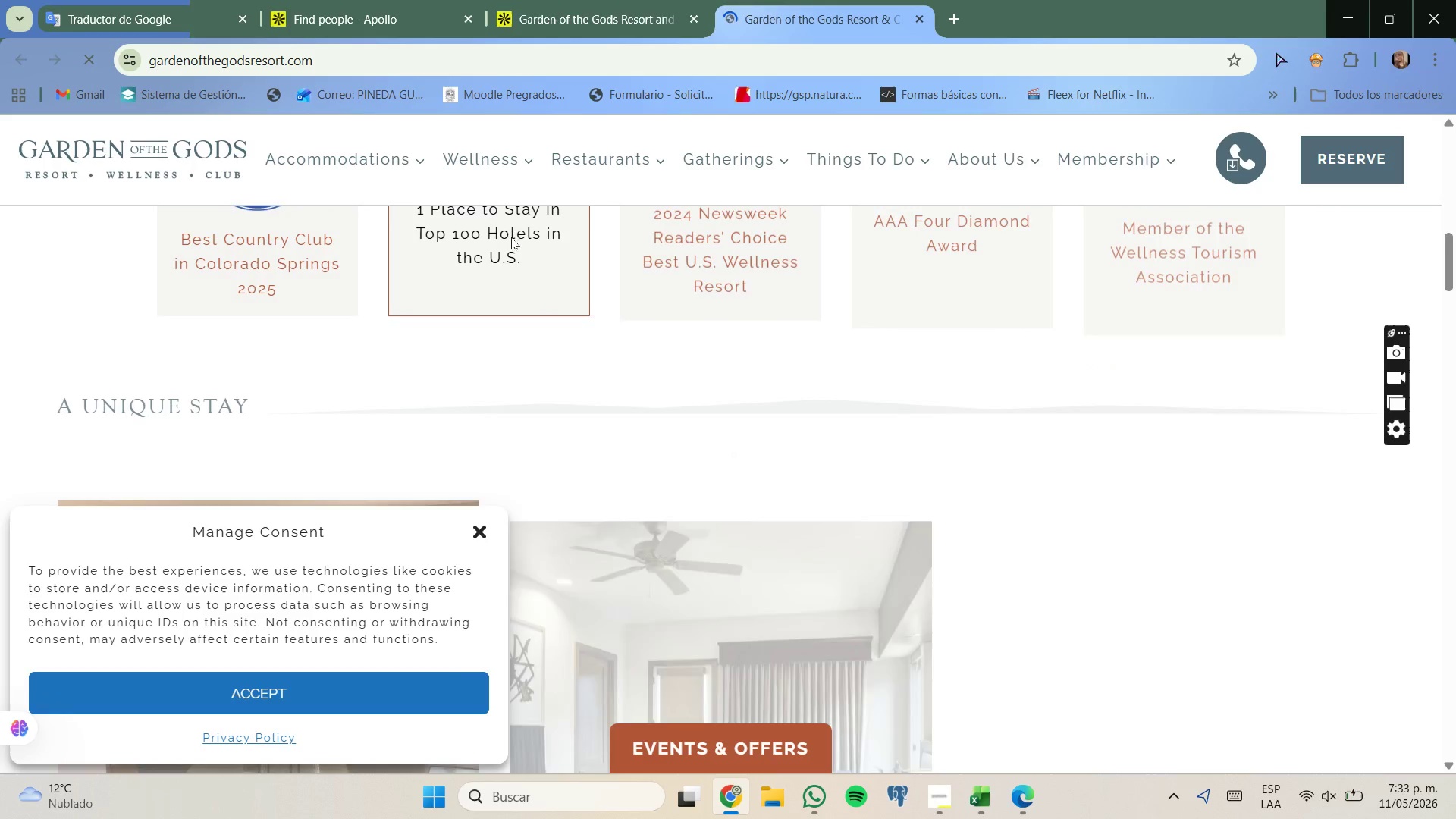 
scroll: coordinate [511, 237], scroll_direction: up, amount: 1.0
 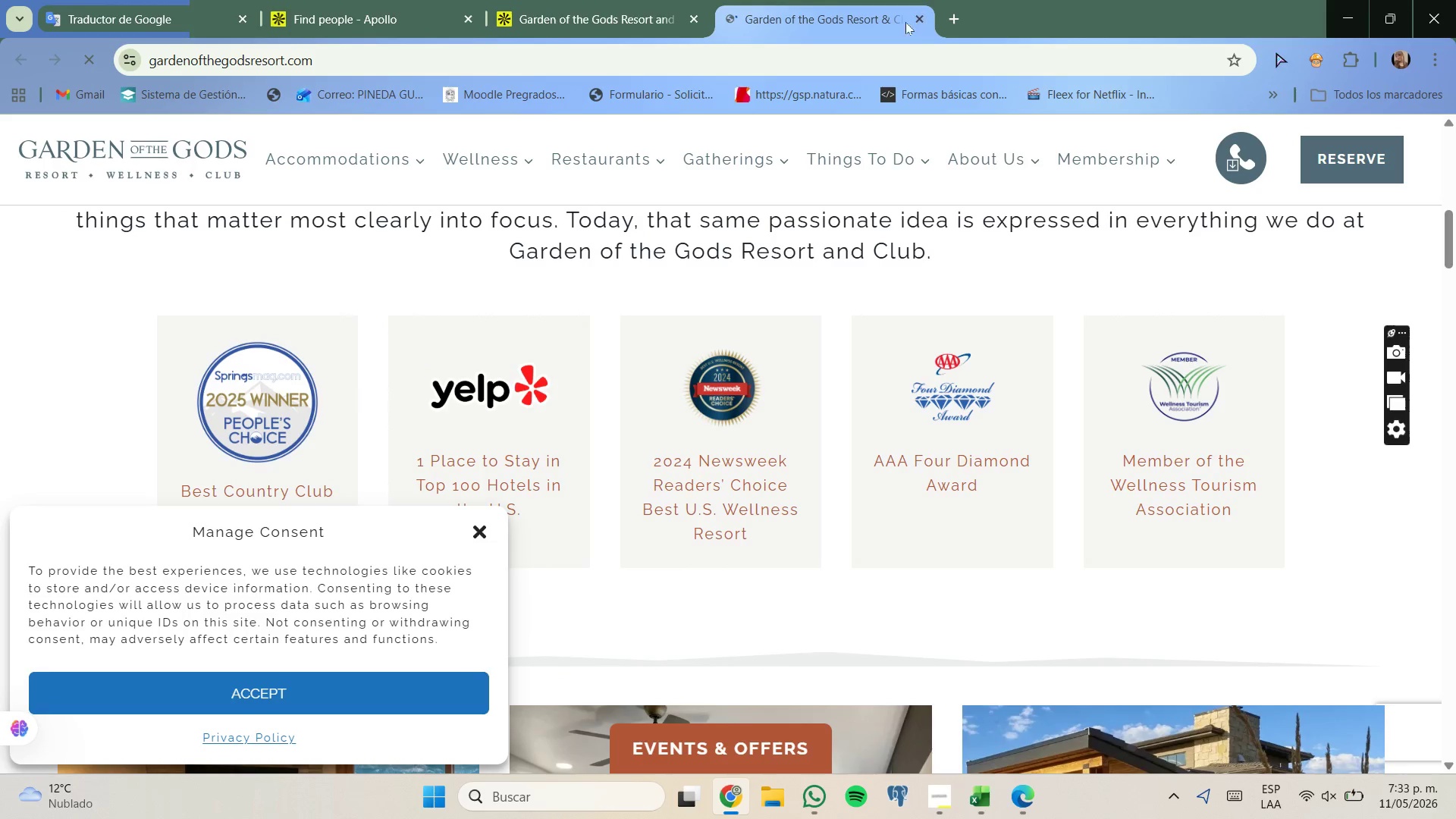 
left_click([915, 20])
 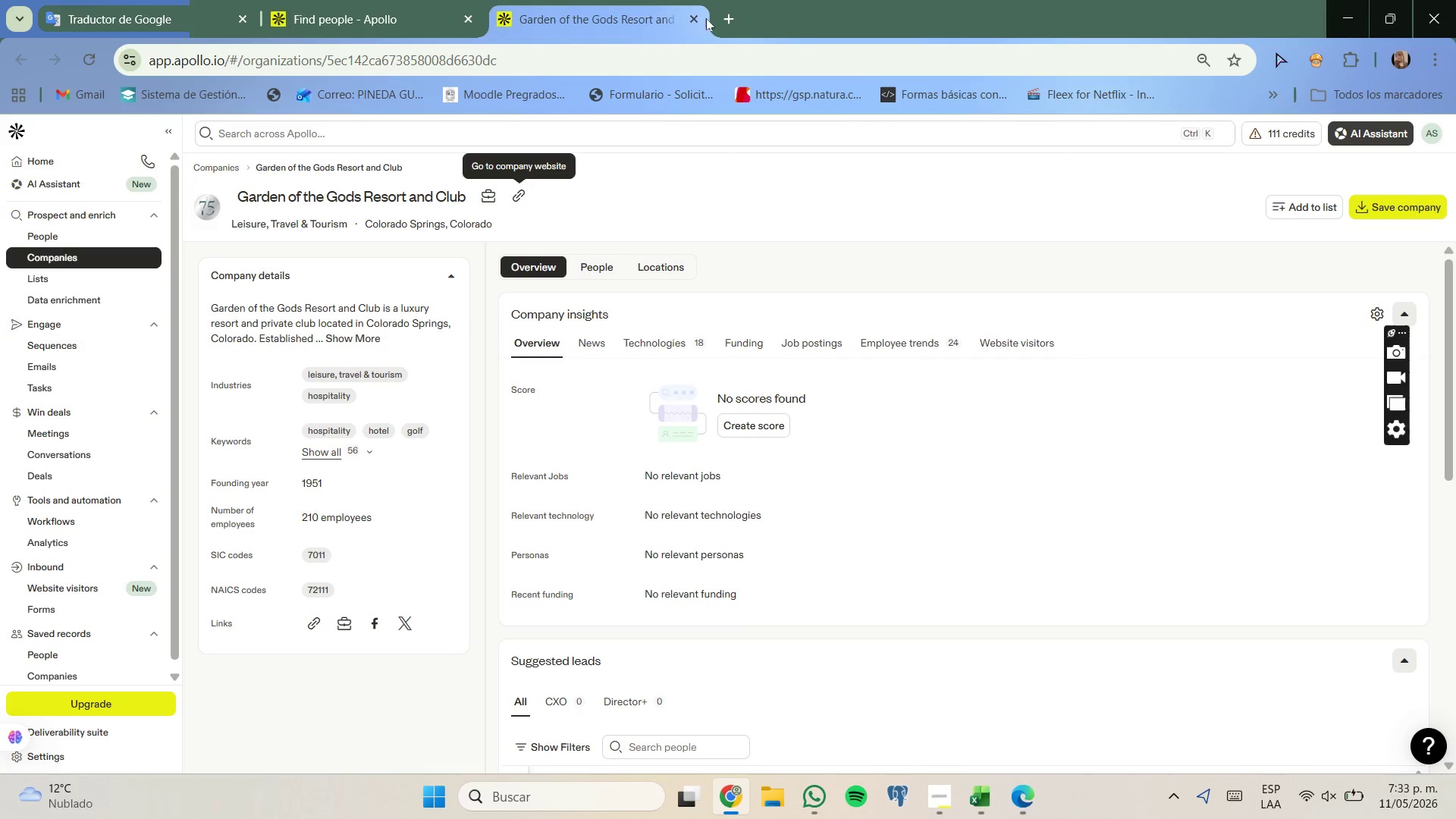 
left_click([695, 18])
 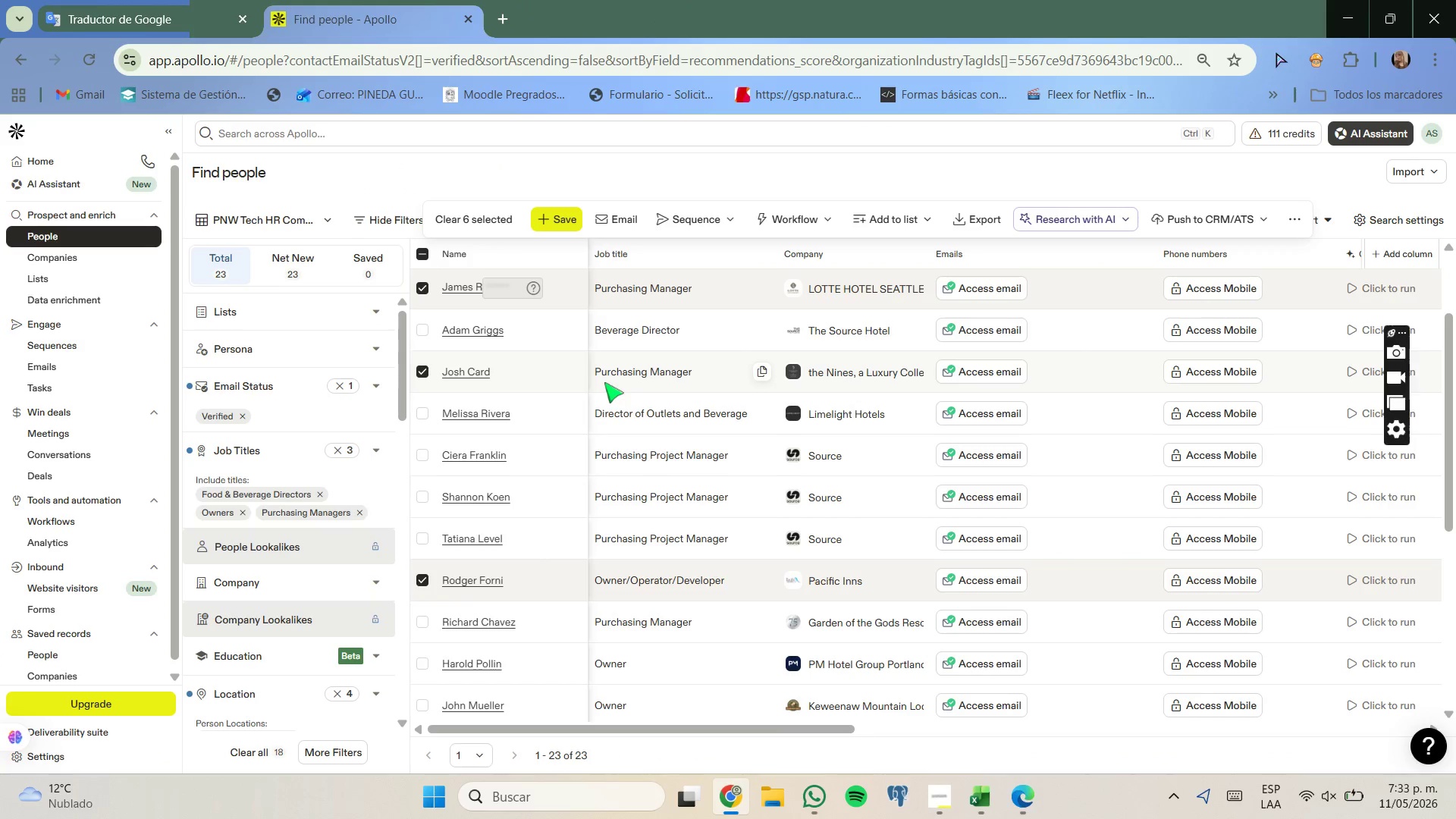 
scroll: coordinate [598, 380], scroll_direction: down, amount: 1.0
 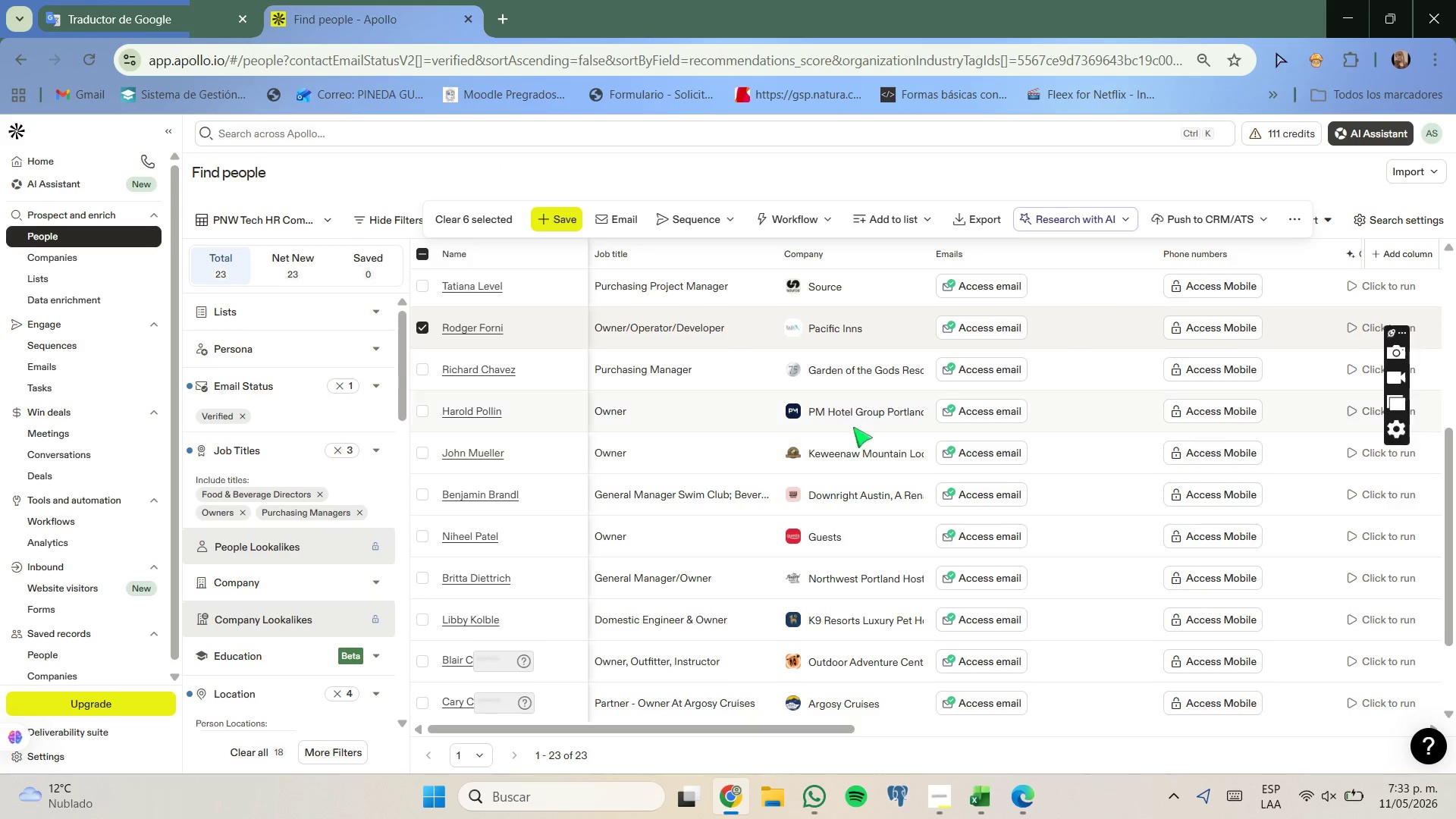 
right_click([863, 410])
 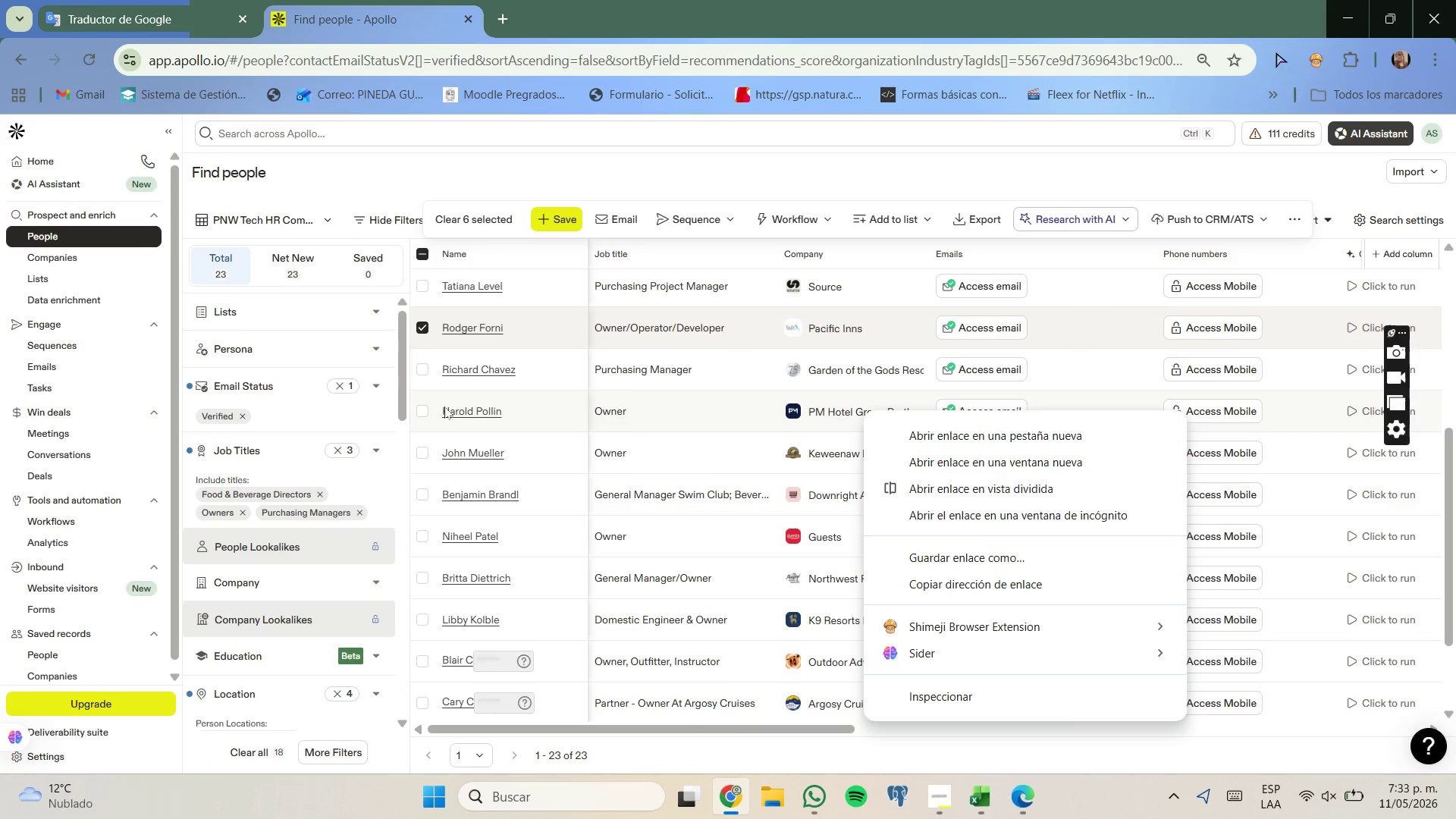 
left_click([425, 410])
 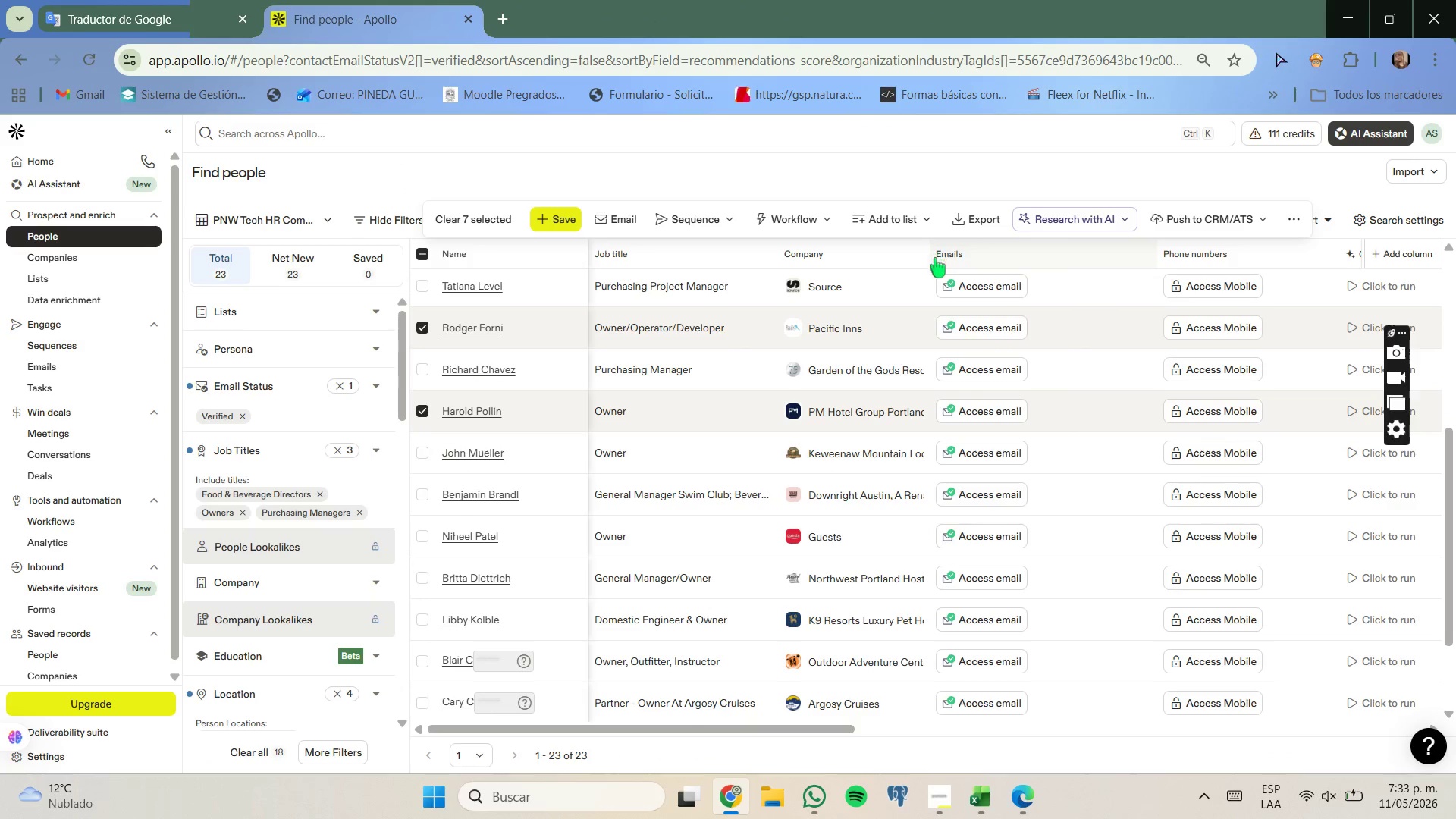 
left_click_drag(start_coordinate=[929, 264], to_coordinate=[990, 264])
 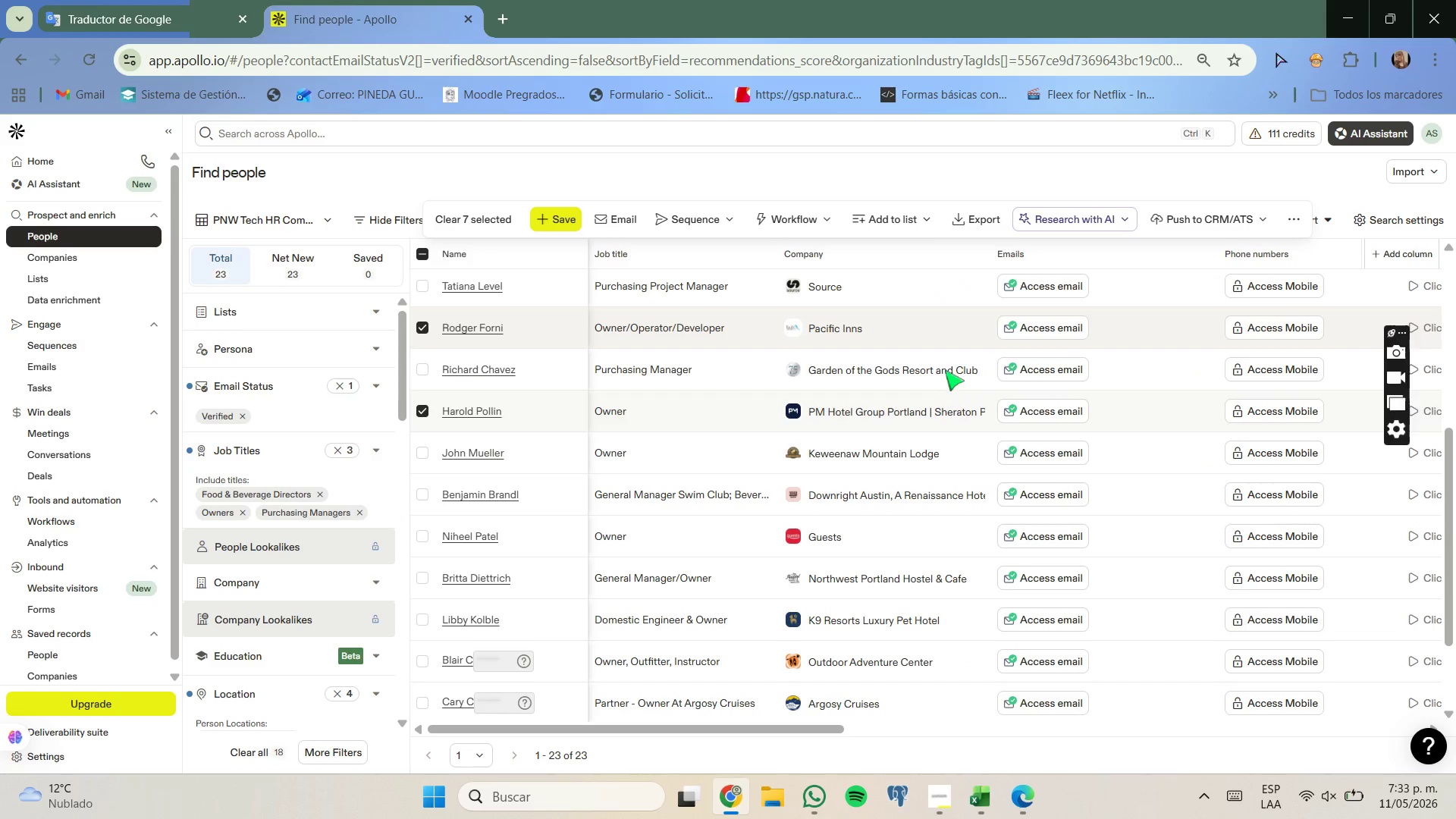 
right_click([901, 461])
 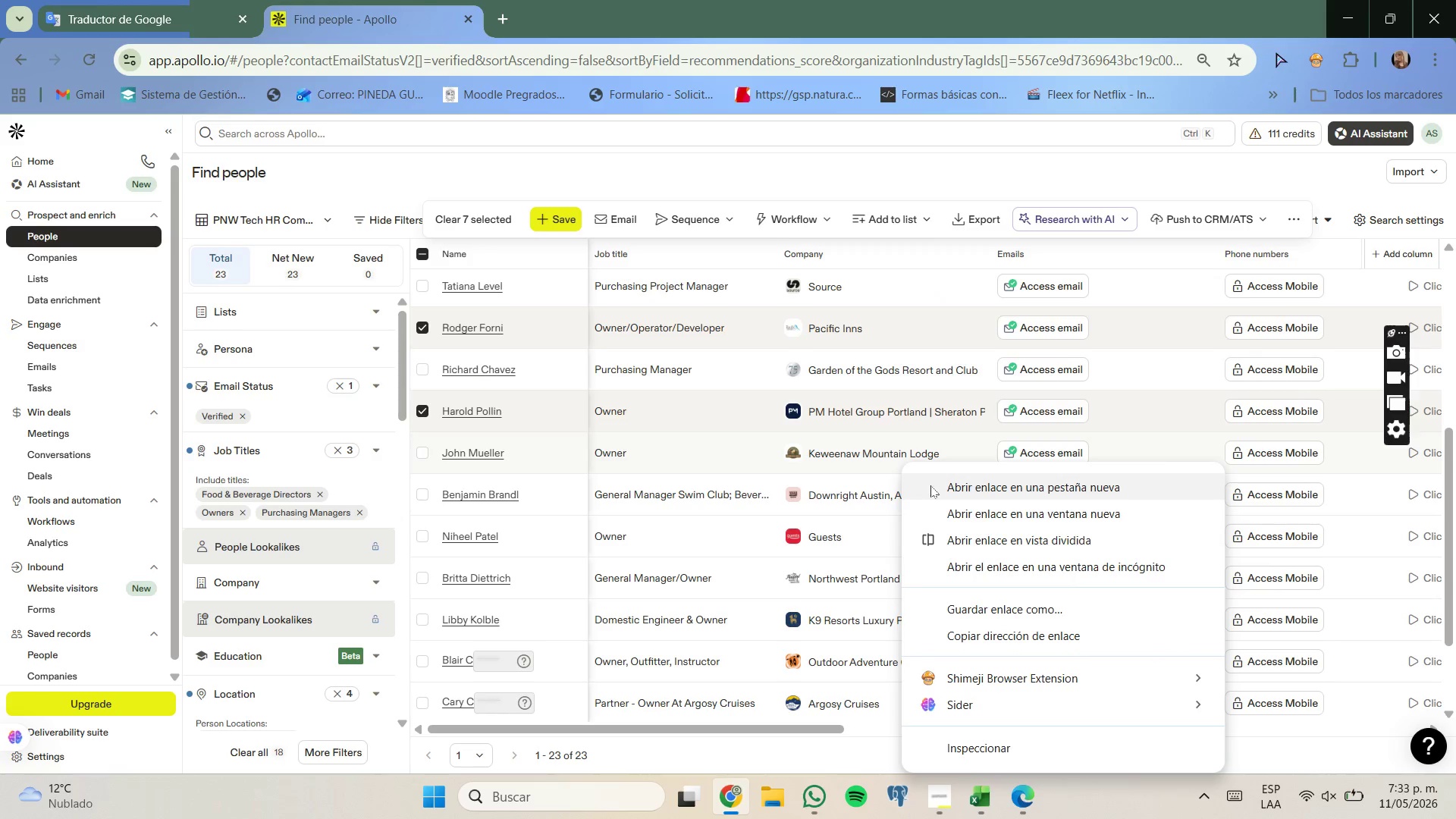 
left_click([933, 486])
 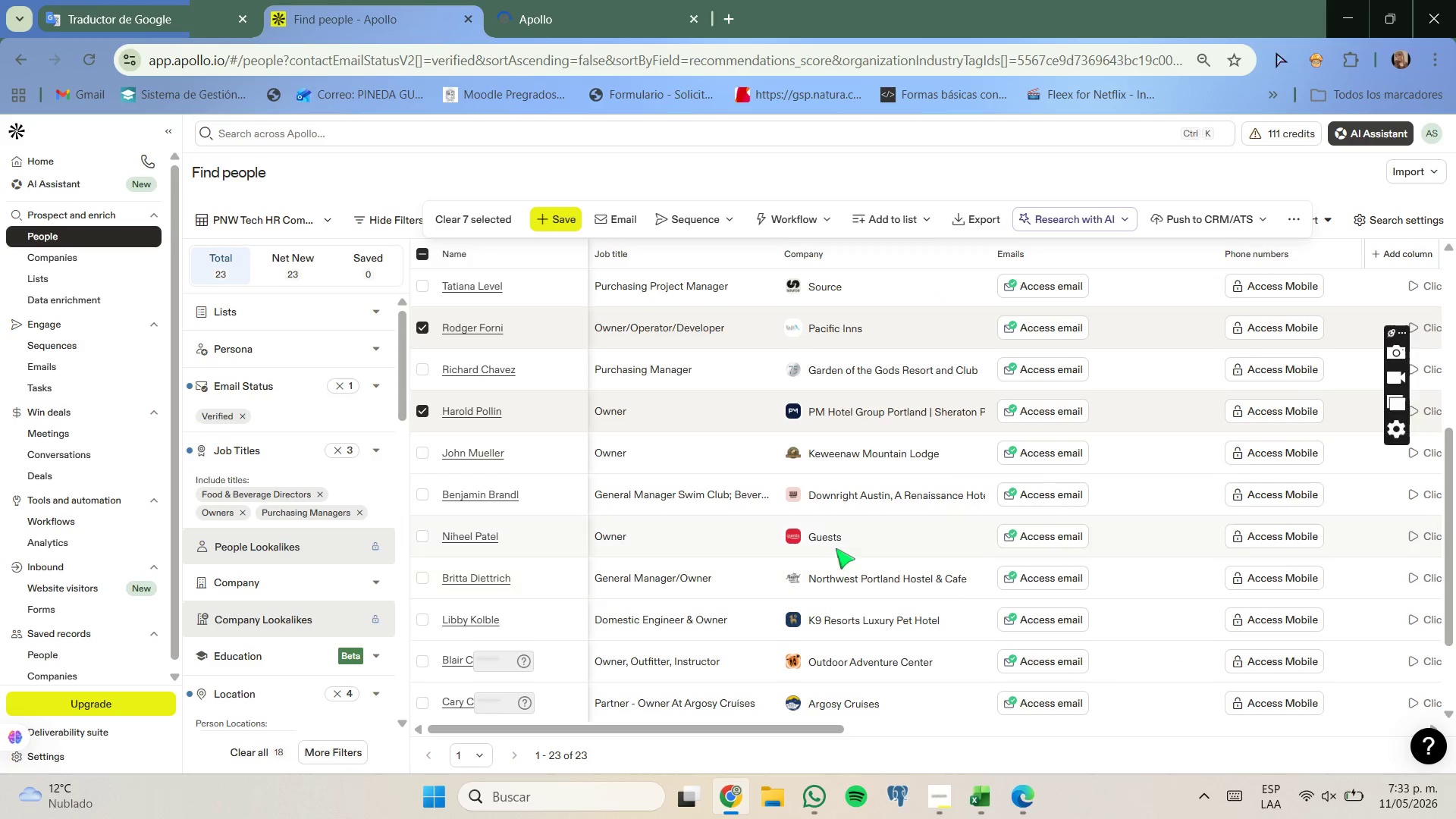 
right_click([833, 538])
 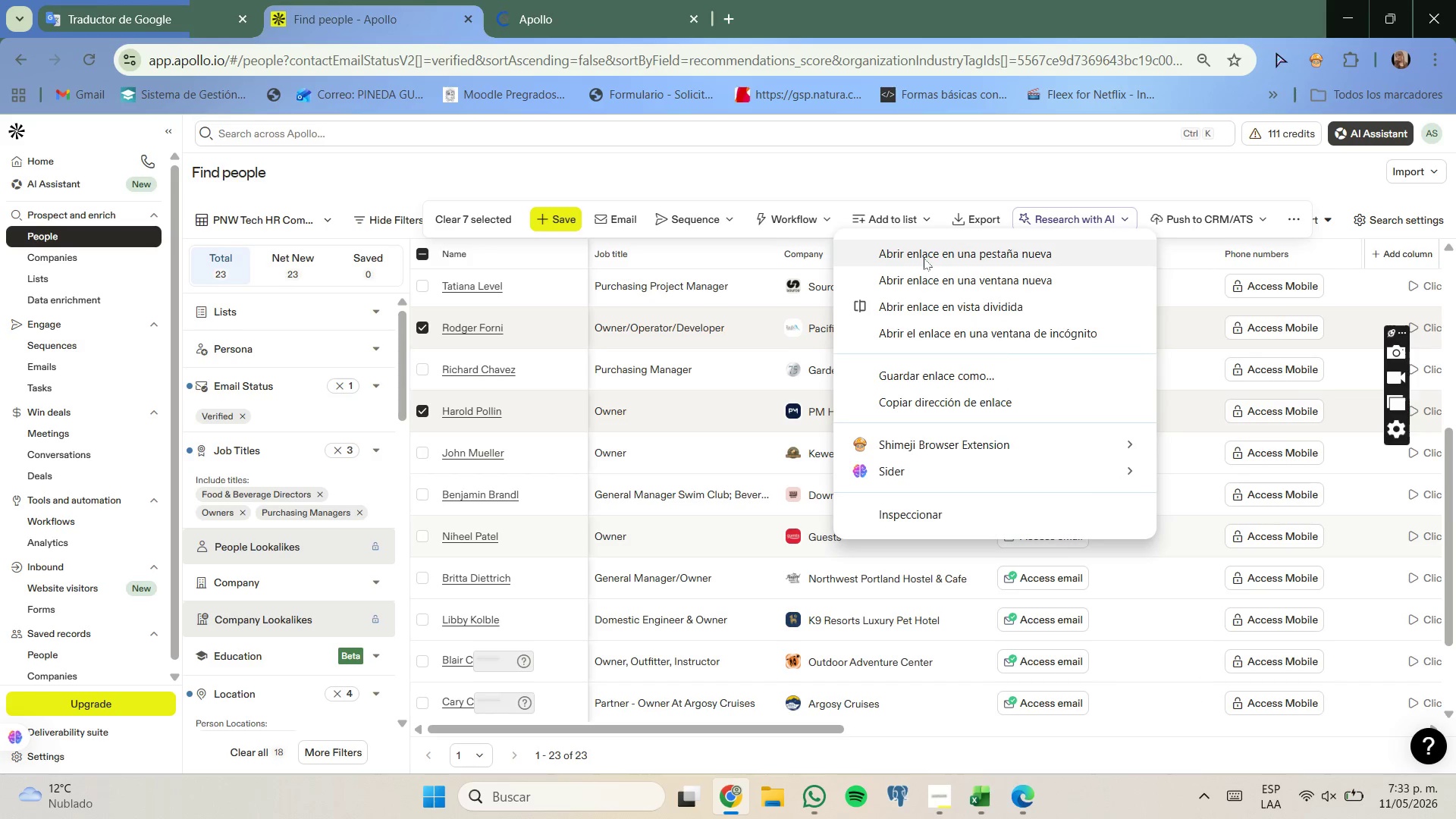 
left_click([924, 255])
 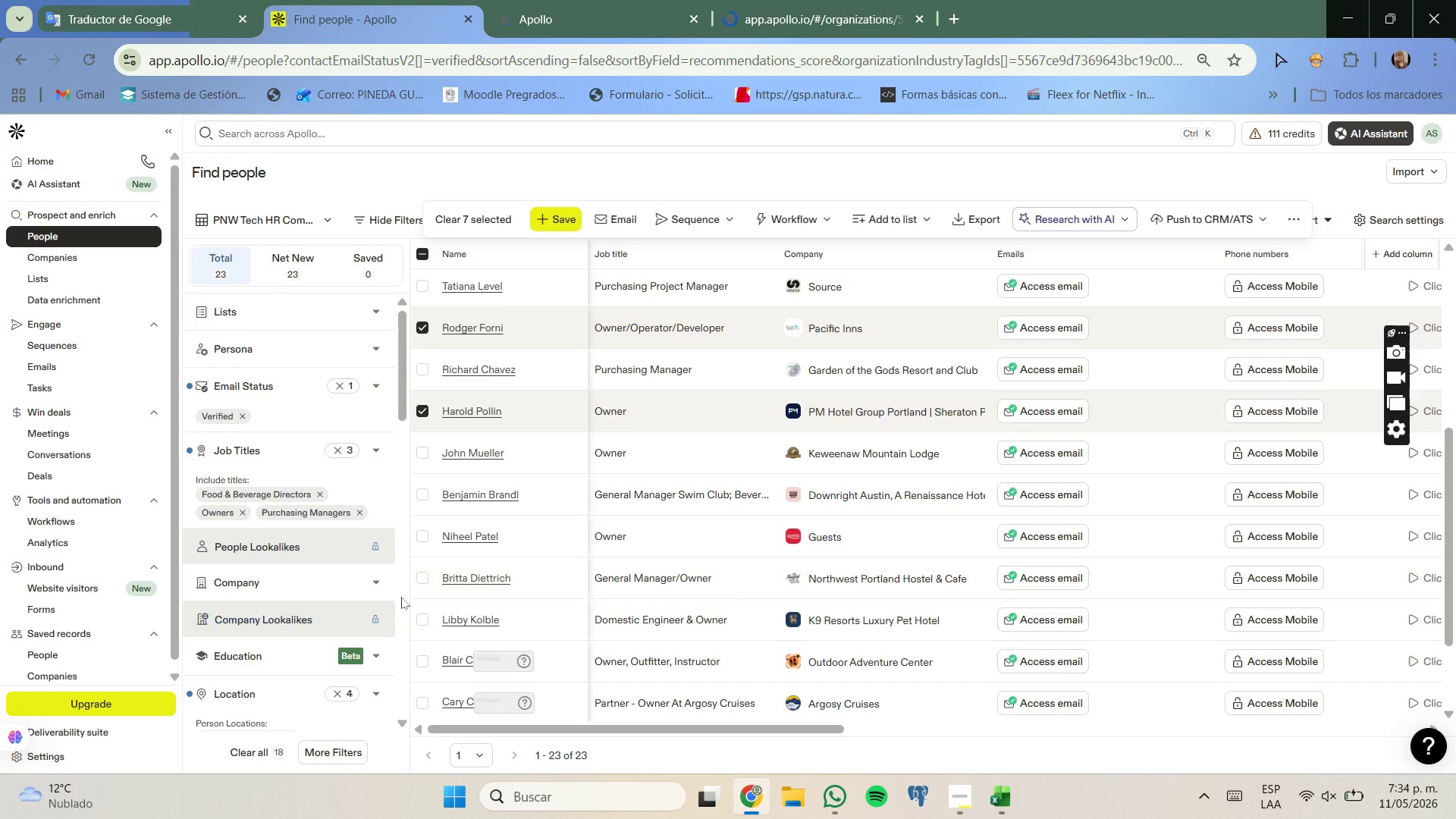 
left_click([422, 576])
 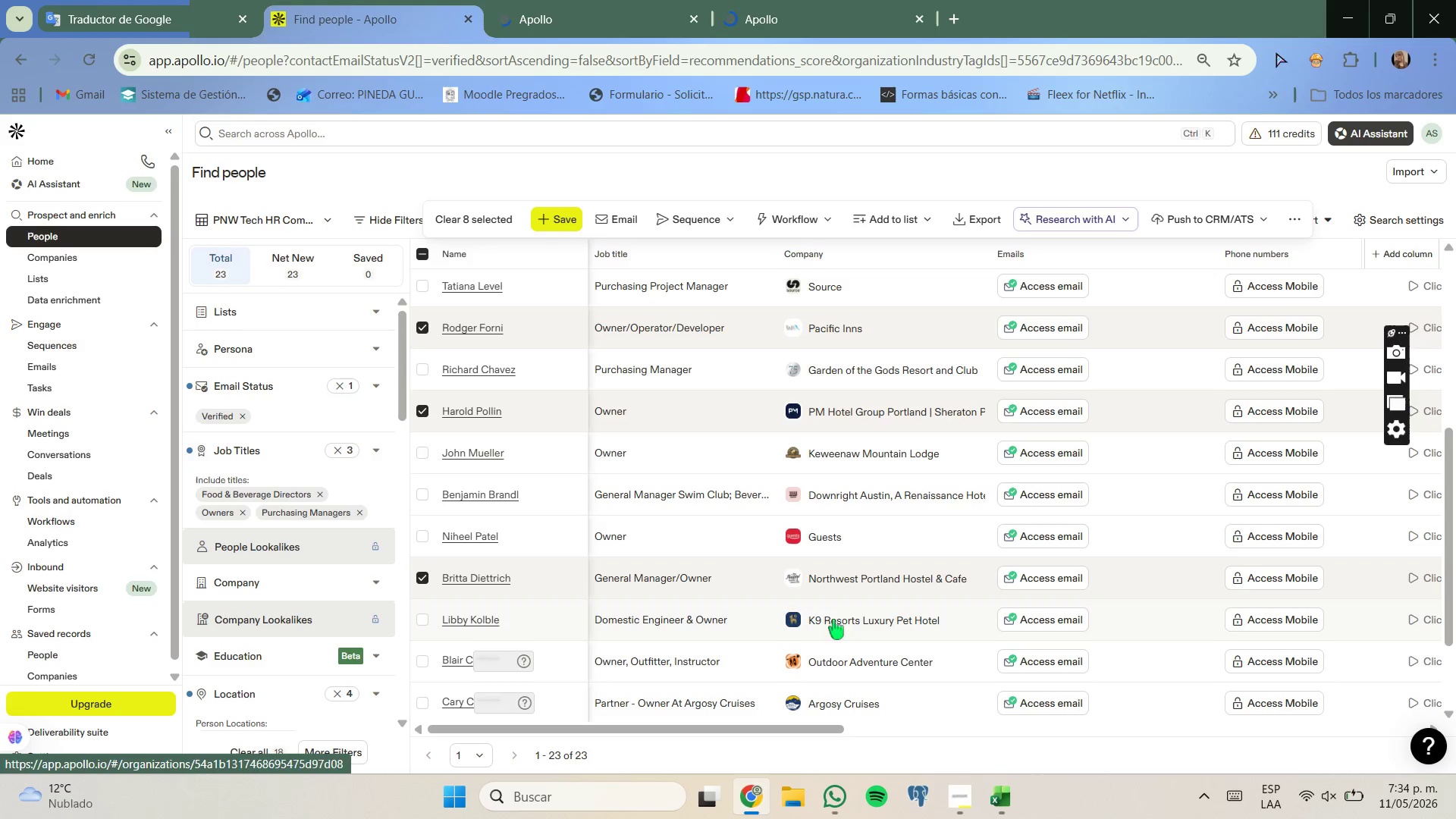 
scroll: coordinate [664, 620], scroll_direction: down, amount: 1.0
 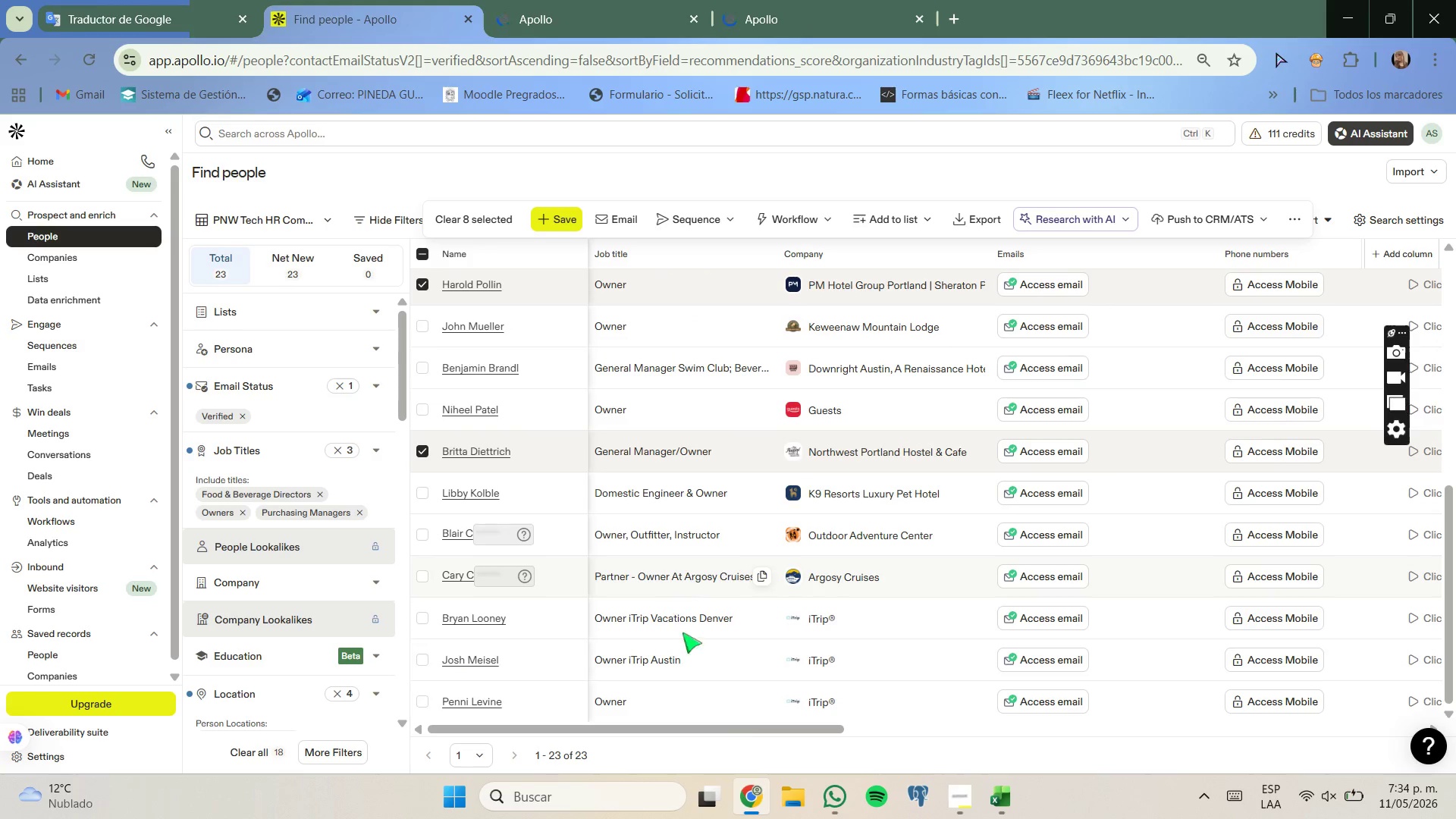 
right_click([813, 698])
 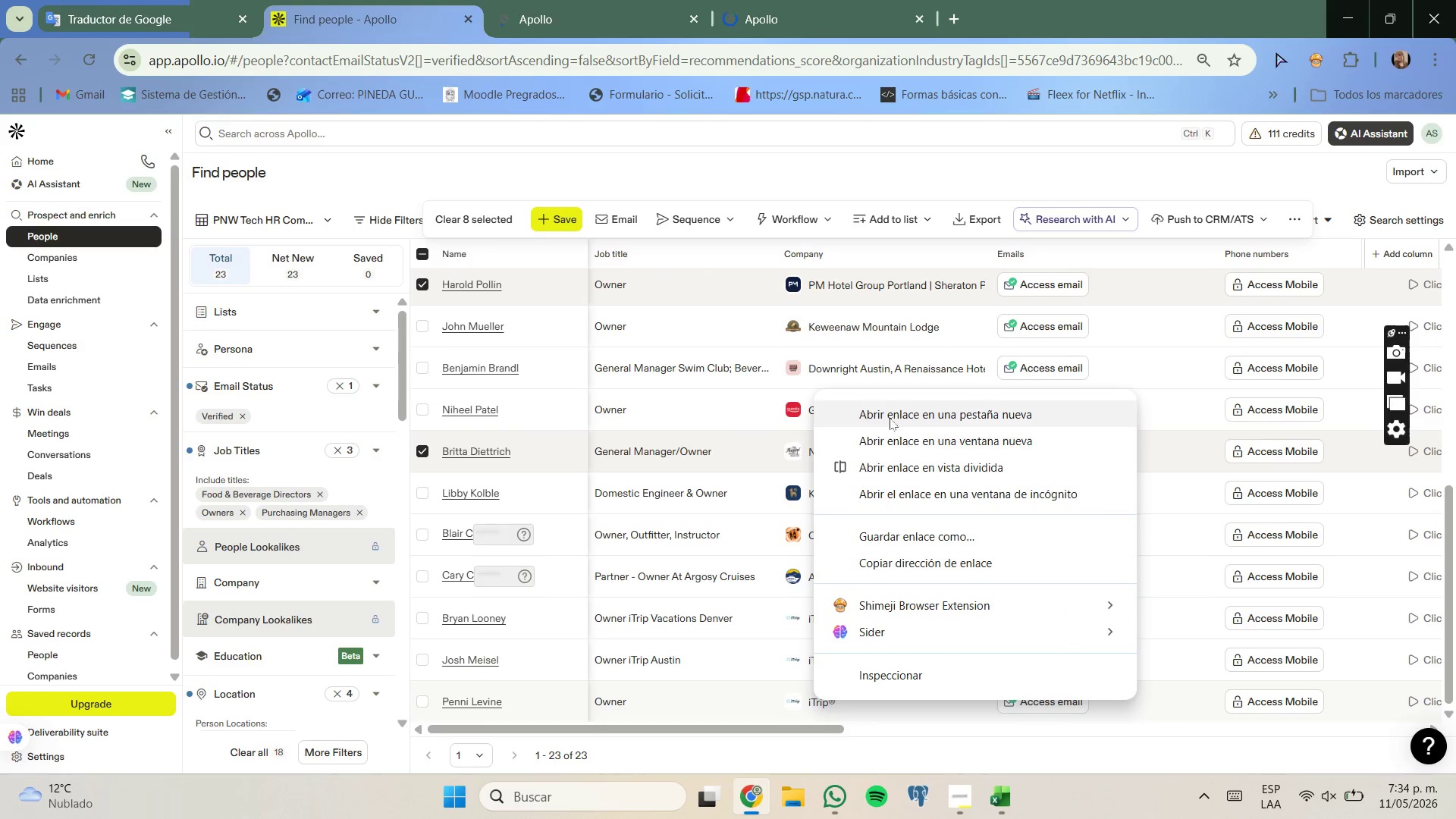 
left_click([890, 413])
 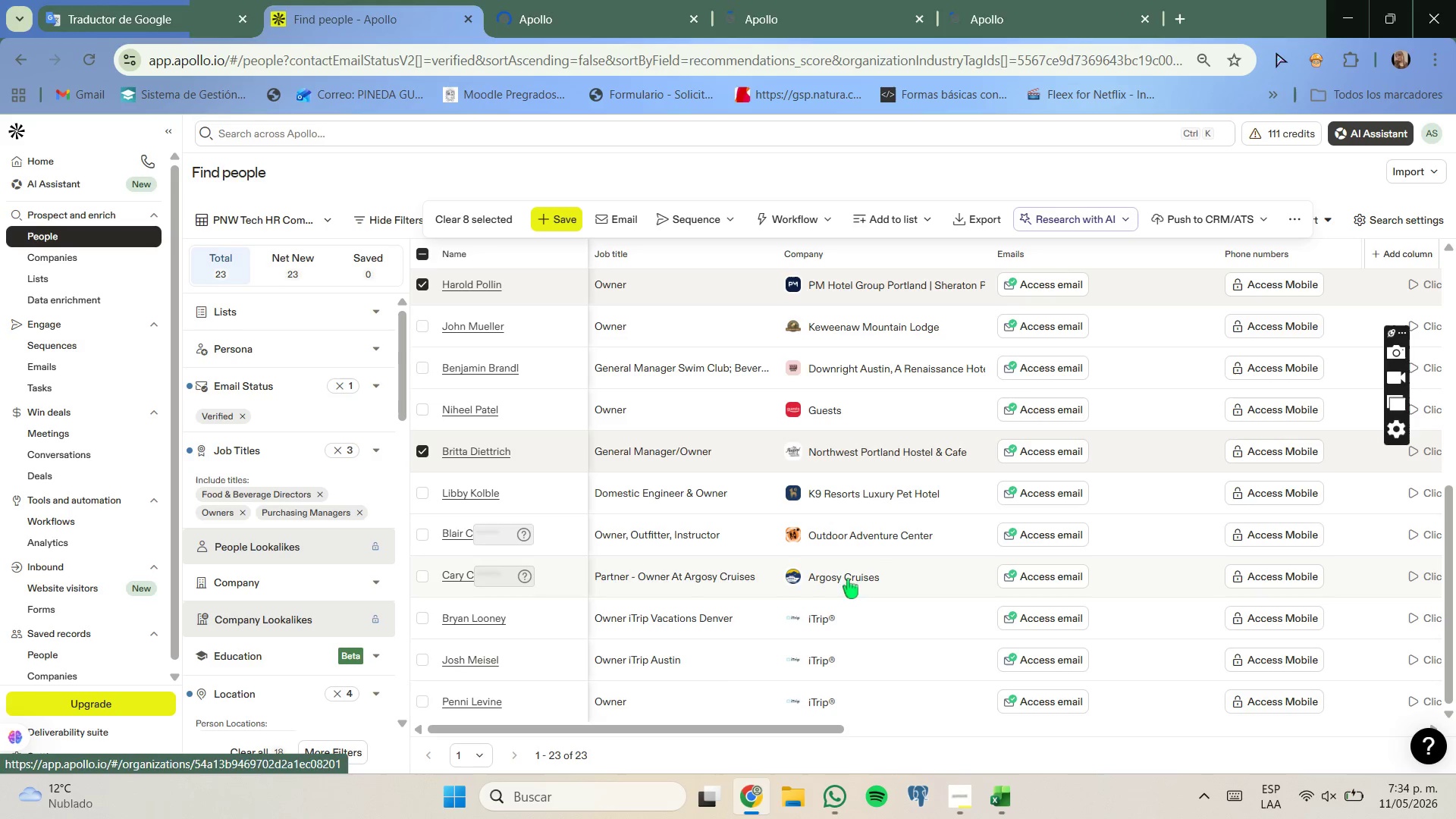 
wait(5.7)
 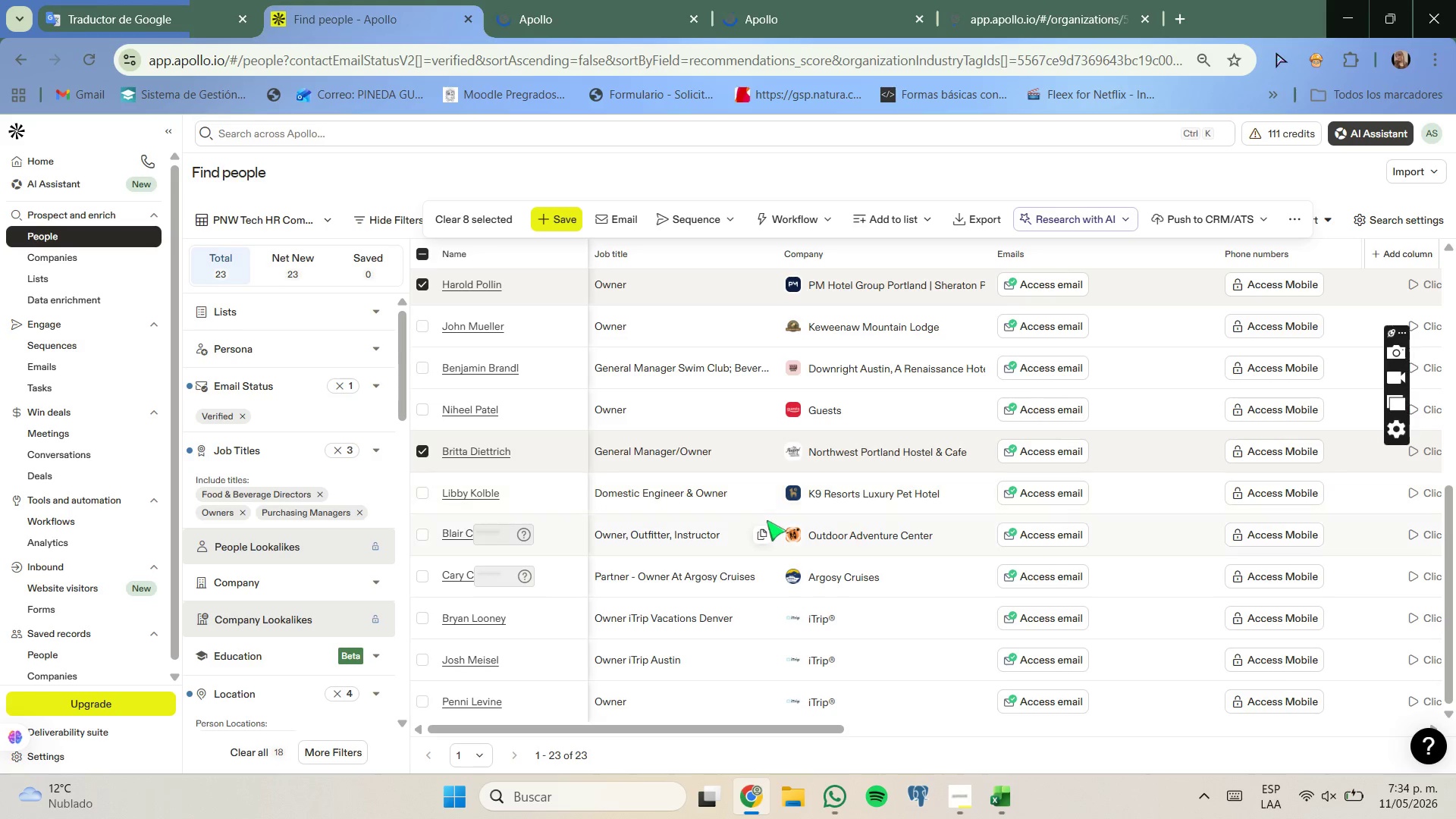 
left_click([746, 799])
 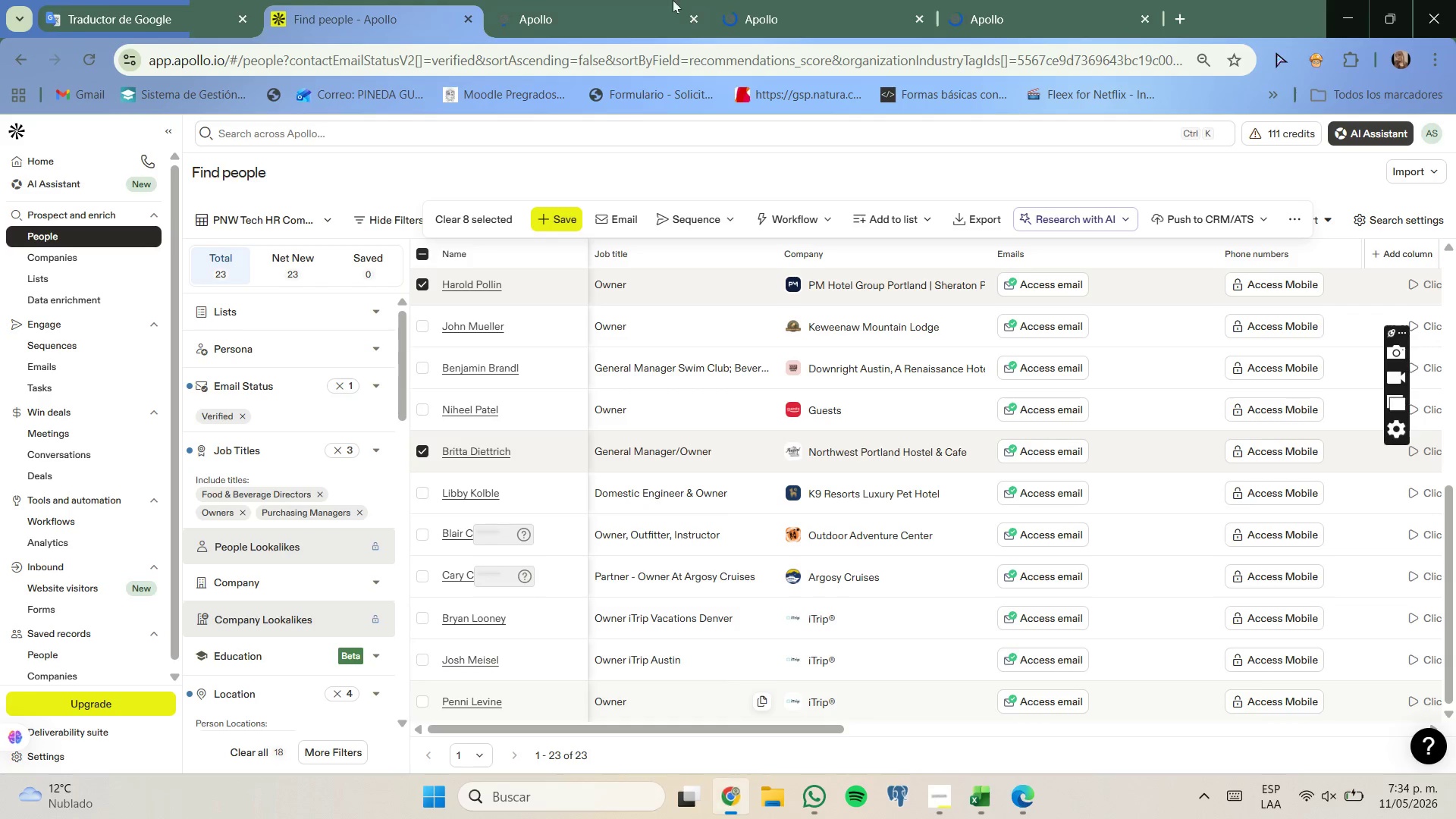 
left_click([647, 0])
 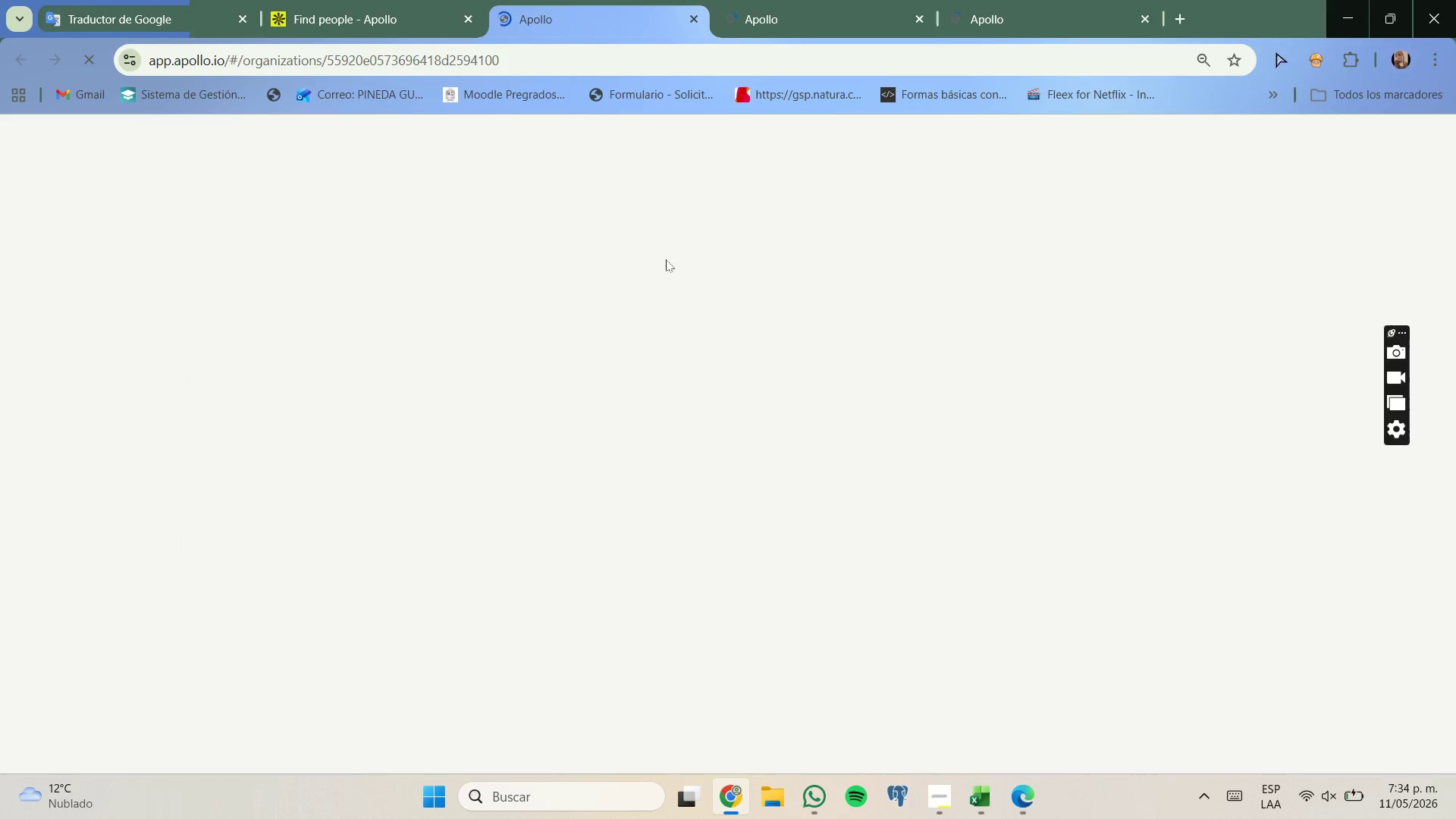 
mouse_move([620, 413])
 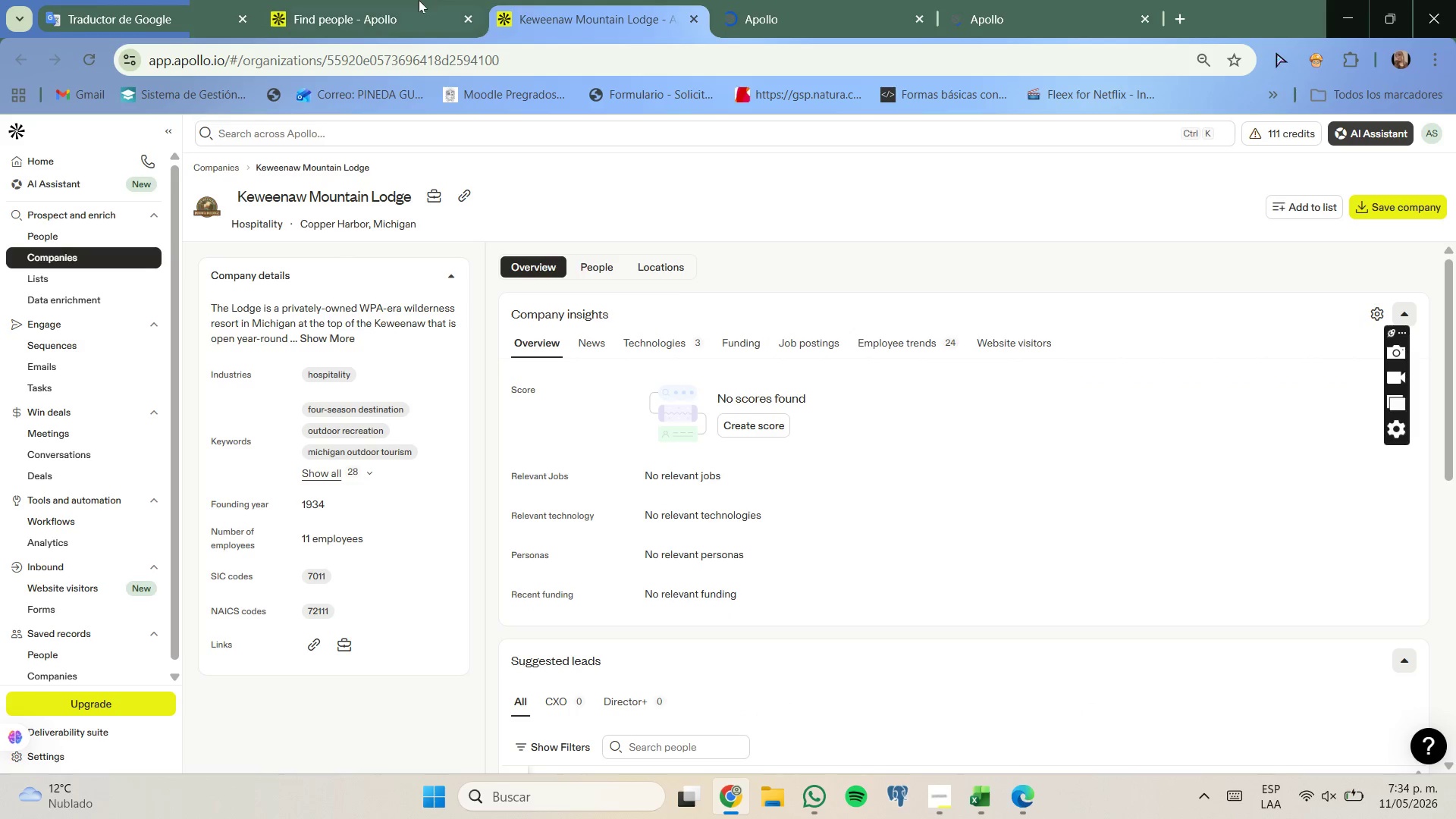 
left_click([414, 0])
 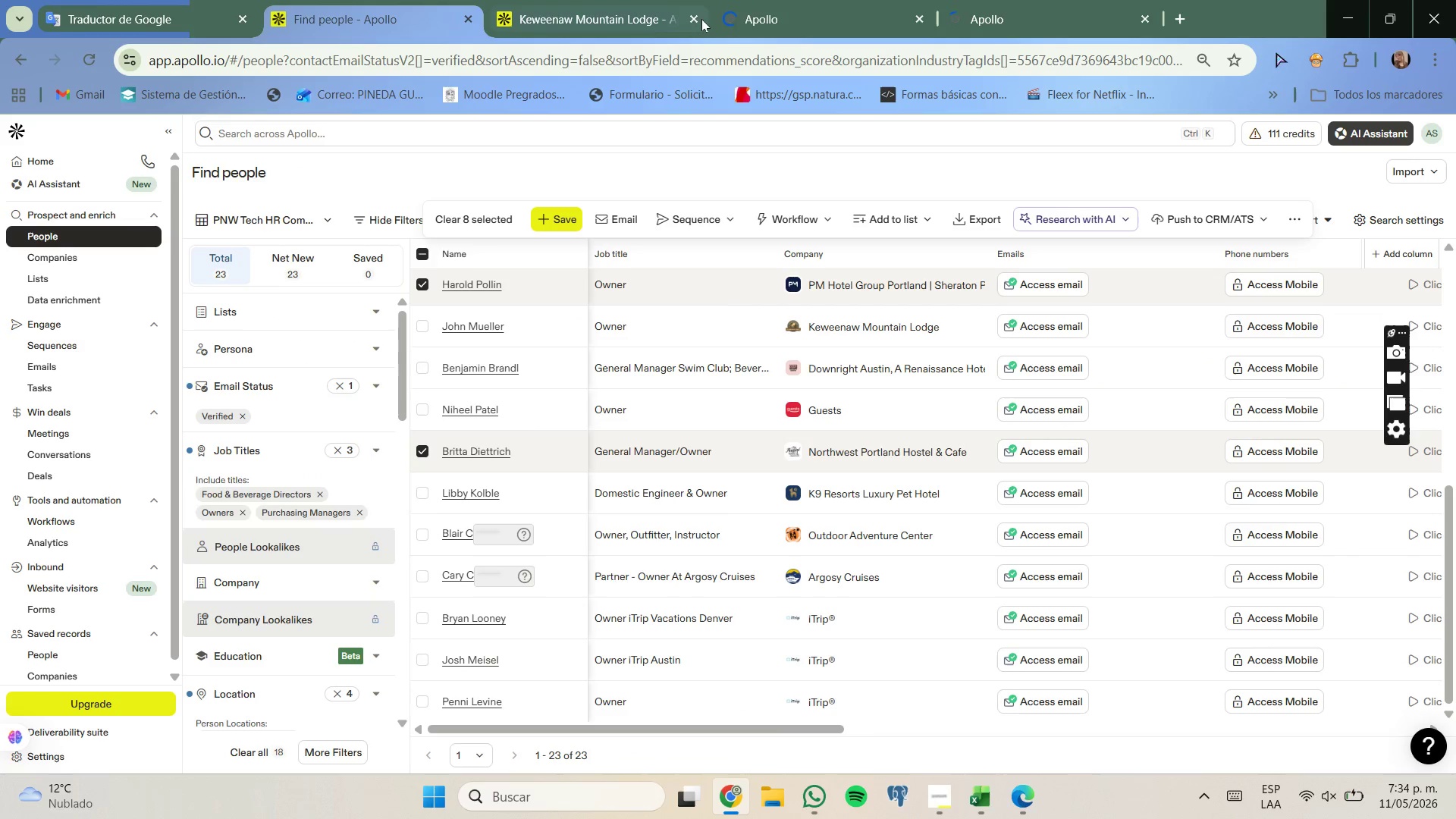 
left_click([692, 15])
 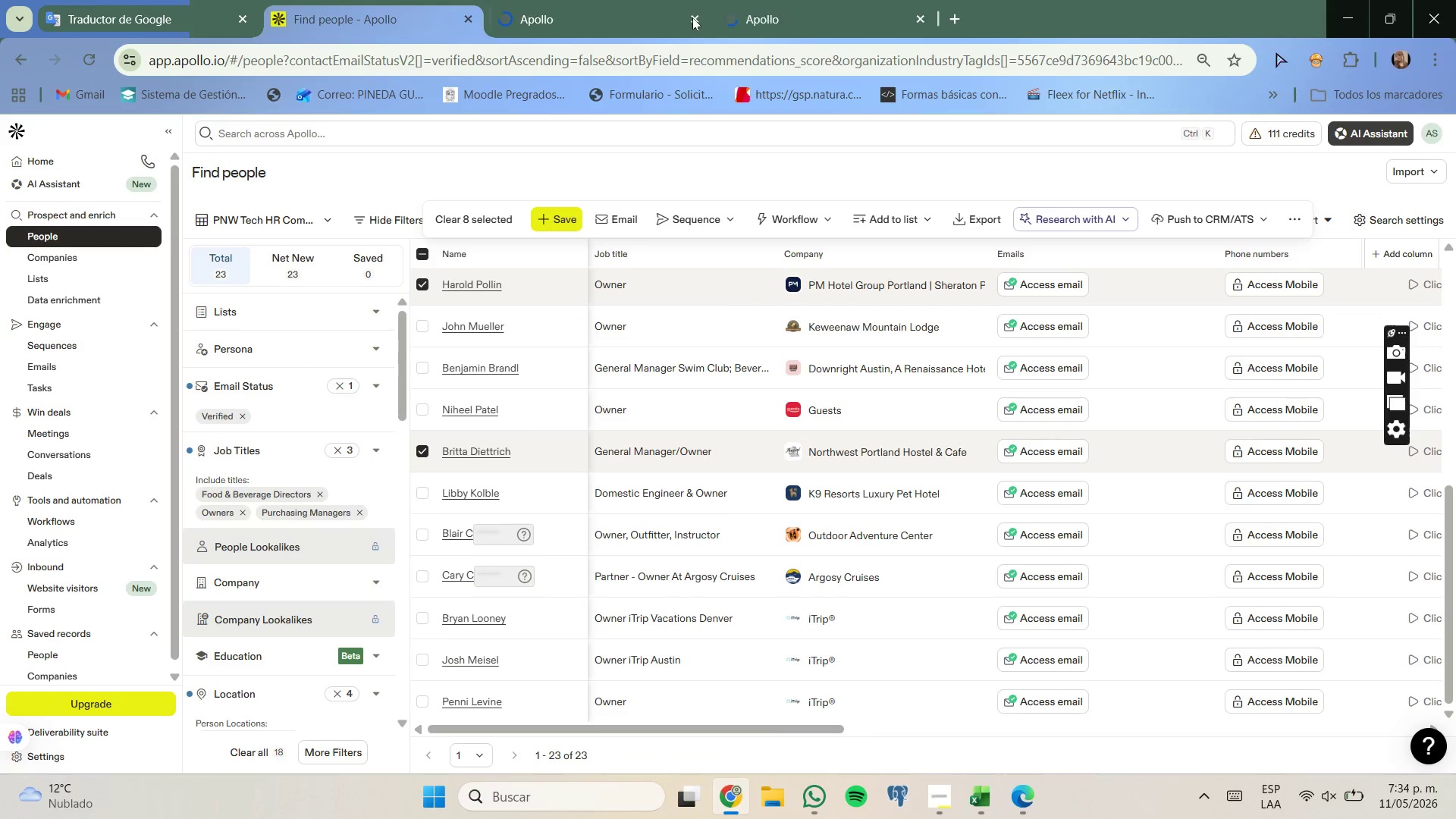 
left_click([613, 16])
 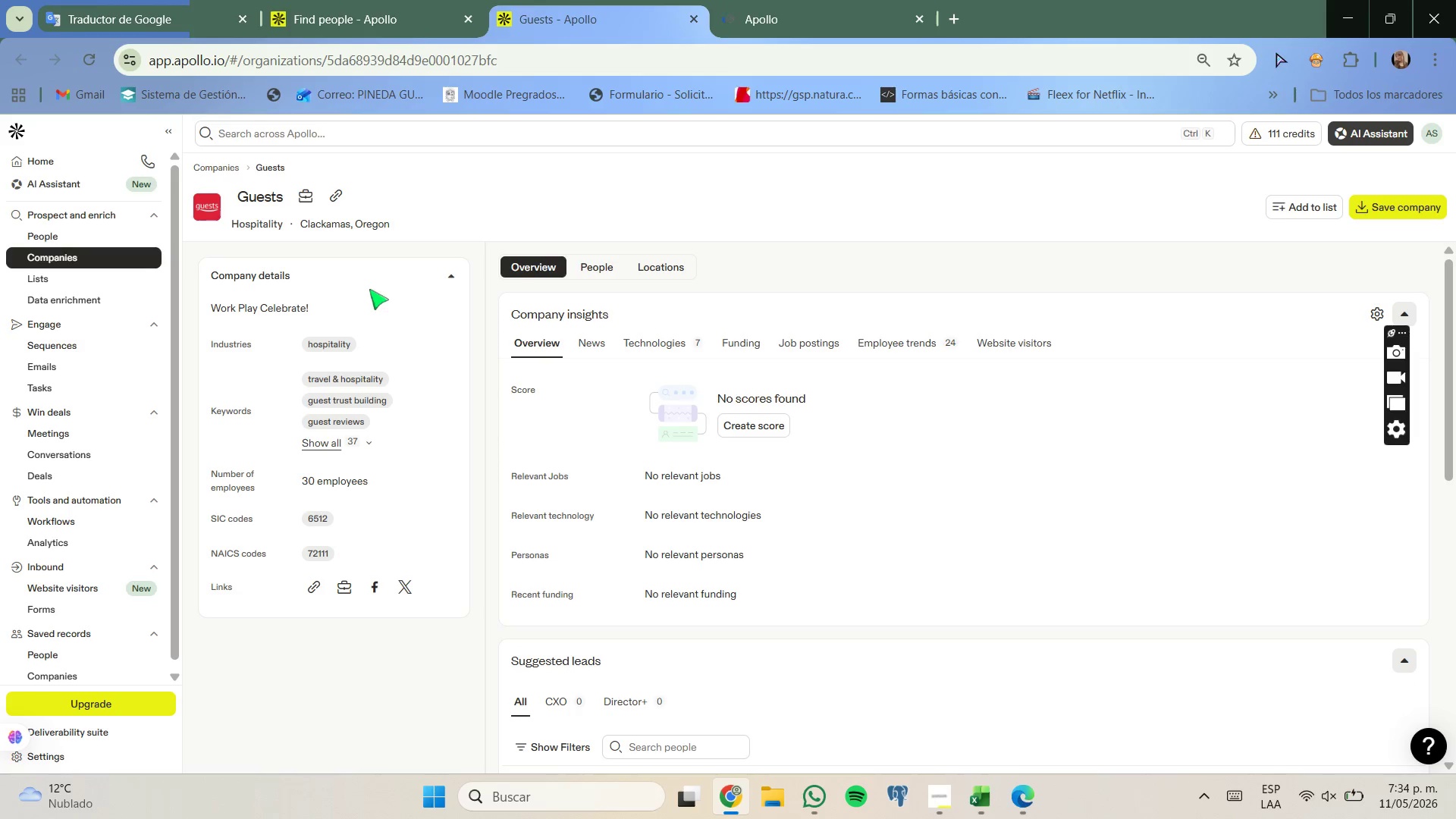 
wait(5.55)
 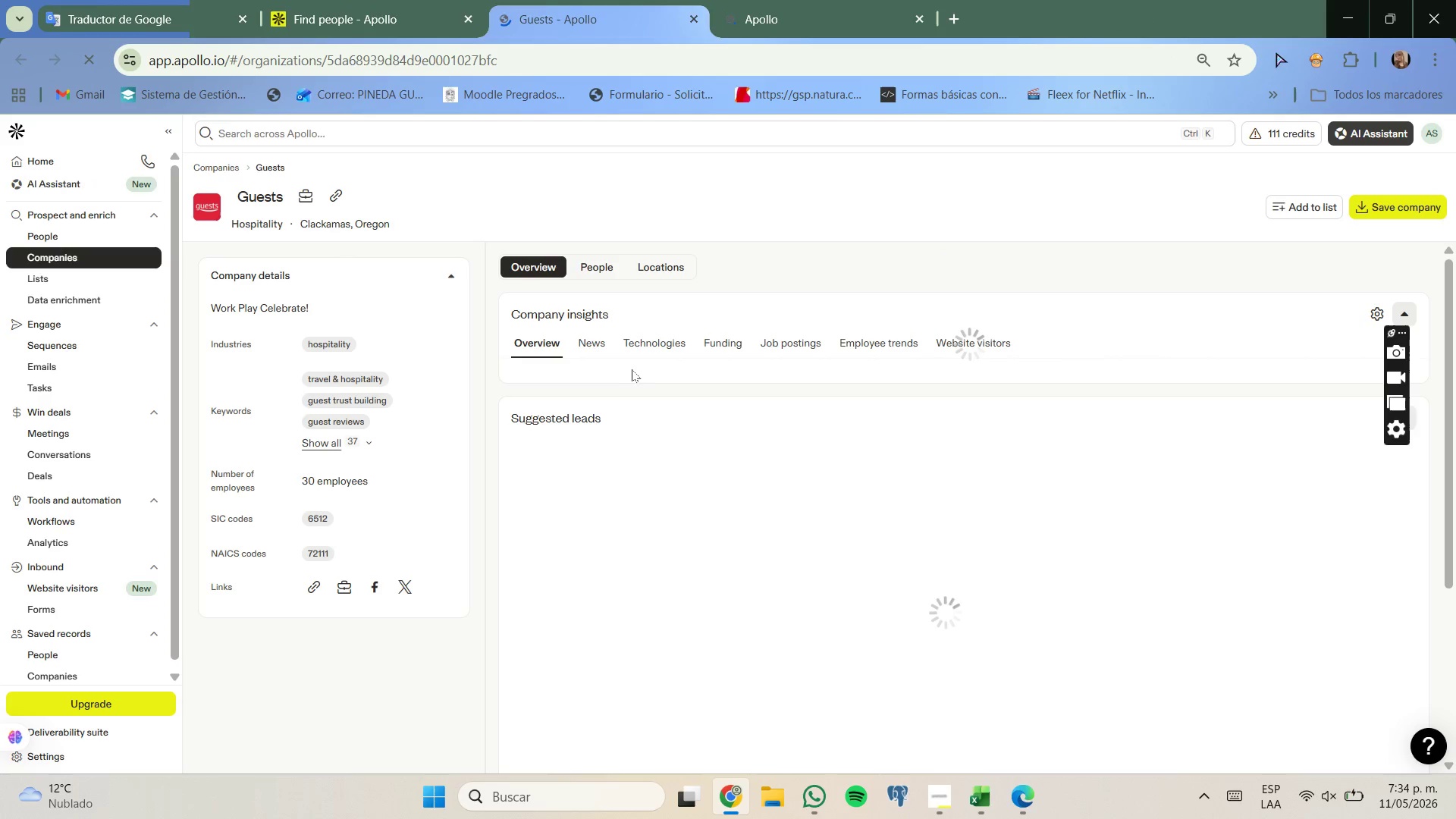 
left_click([342, 196])
 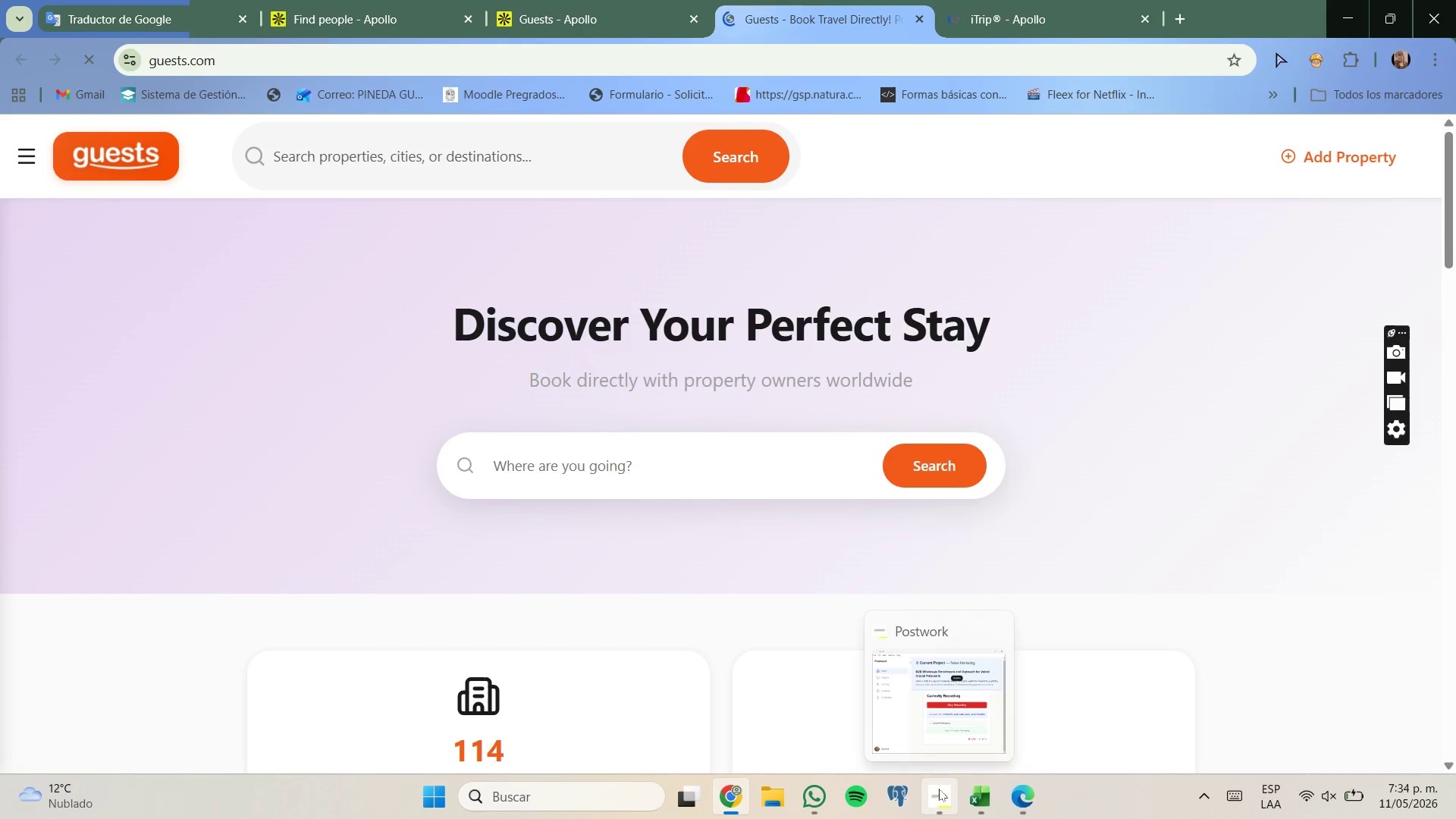 
left_click([920, 719])